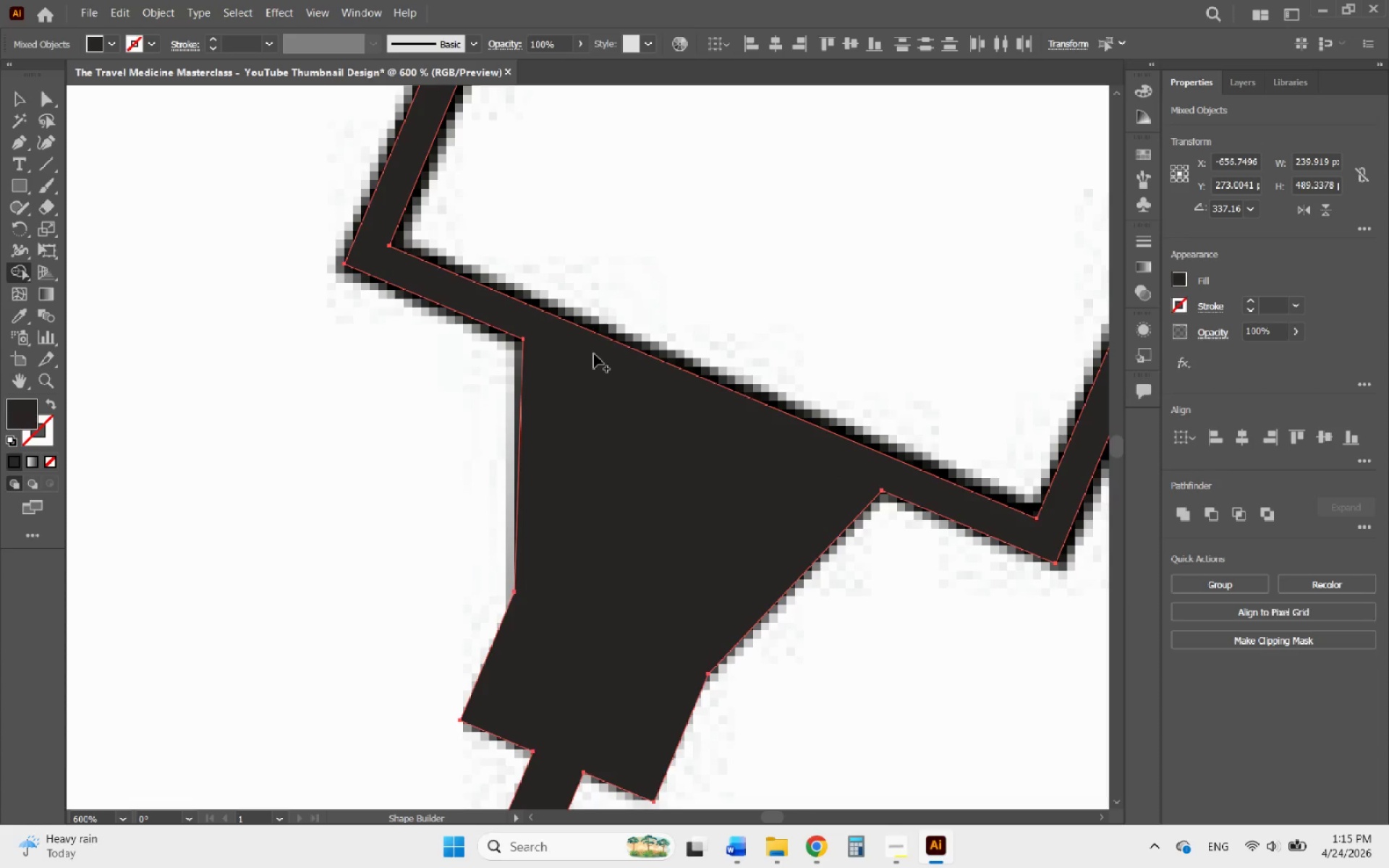 
hold_key(key=AltLeft, duration=3.23)
scroll: coordinate [621, 541], scroll_direction: down, amount: 5.0
 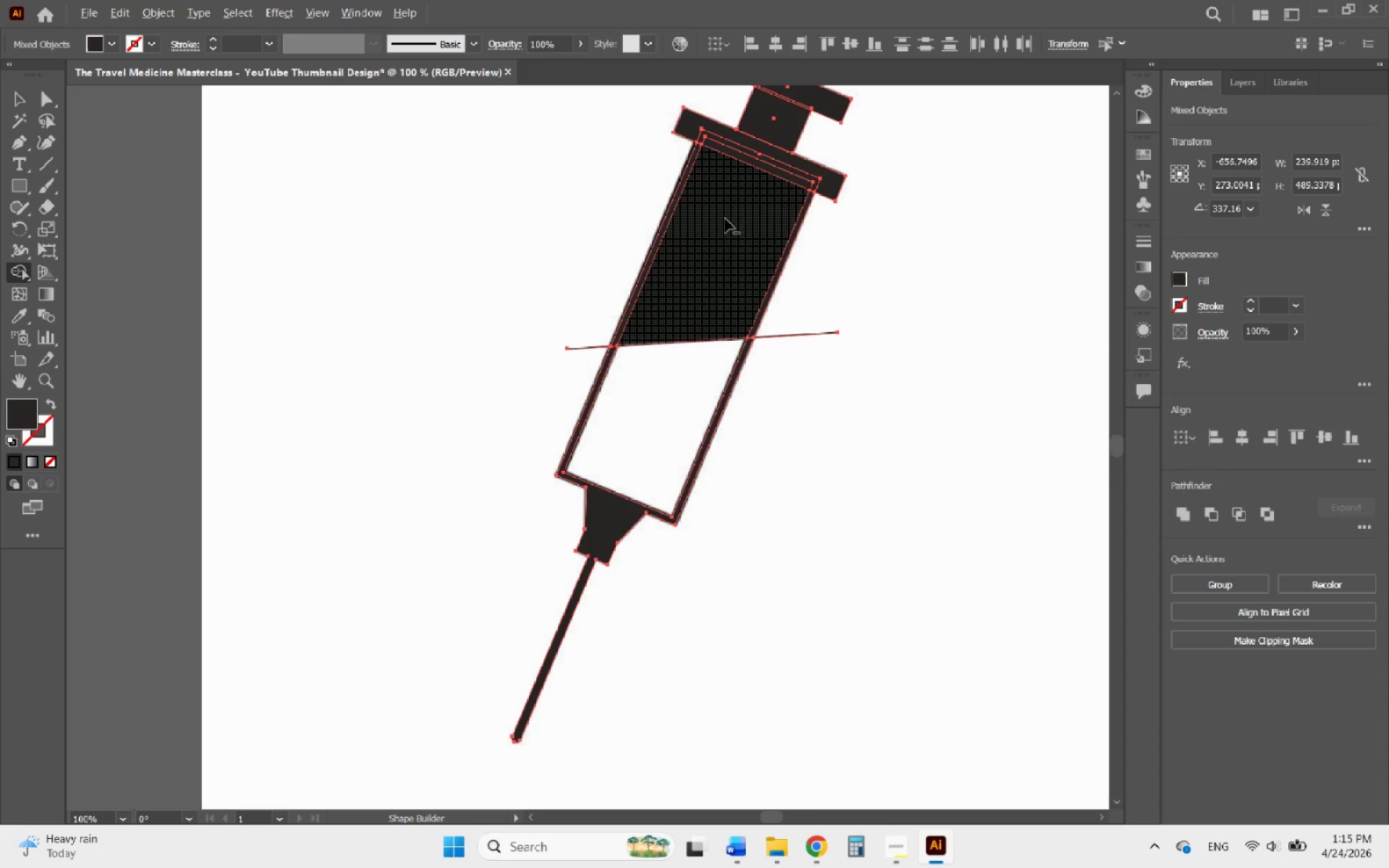 
scroll: coordinate [725, 158], scroll_direction: up, amount: 2.0
 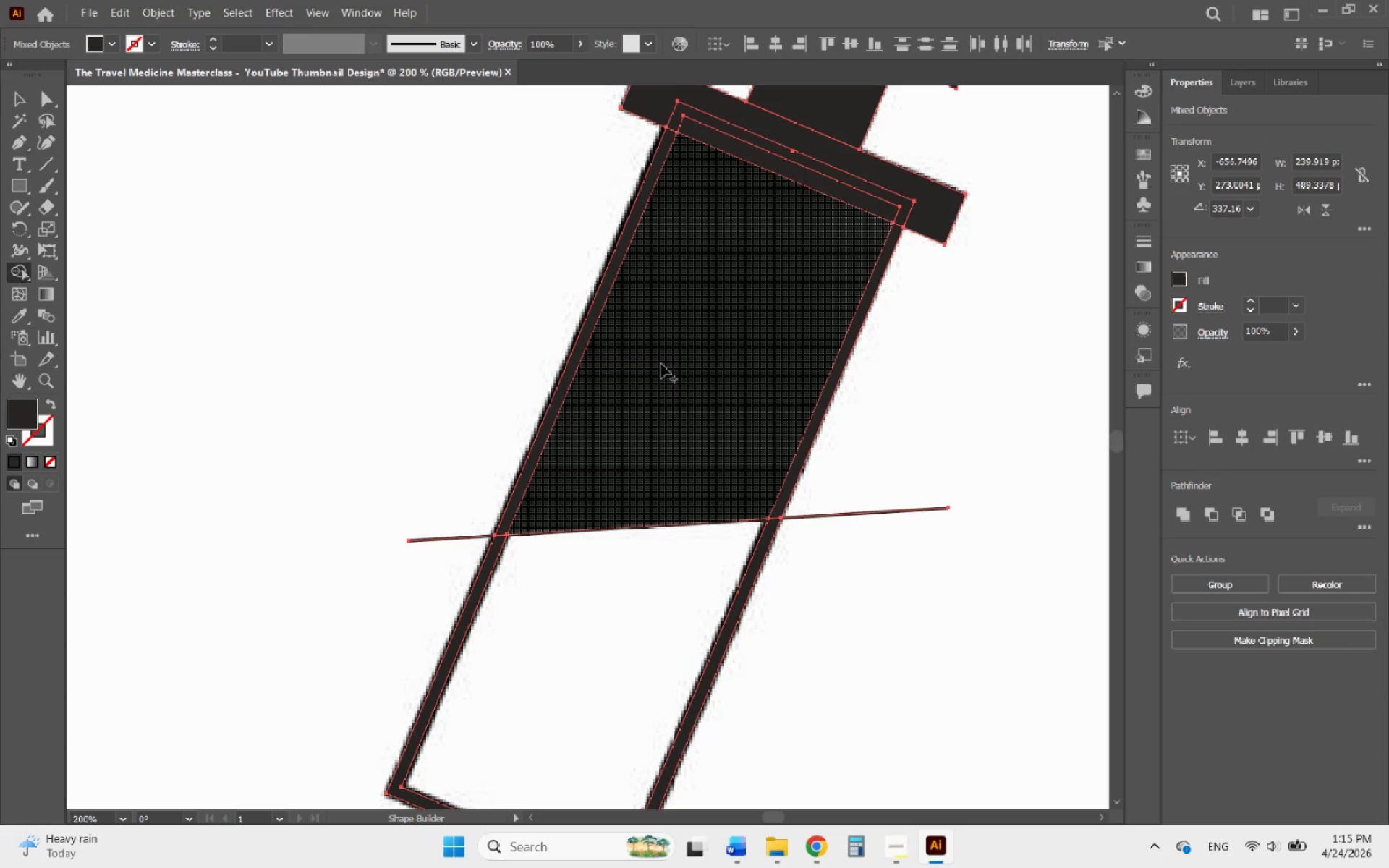 
left_click_drag(start_coordinate=[661, 371], to_coordinate=[839, 364])
 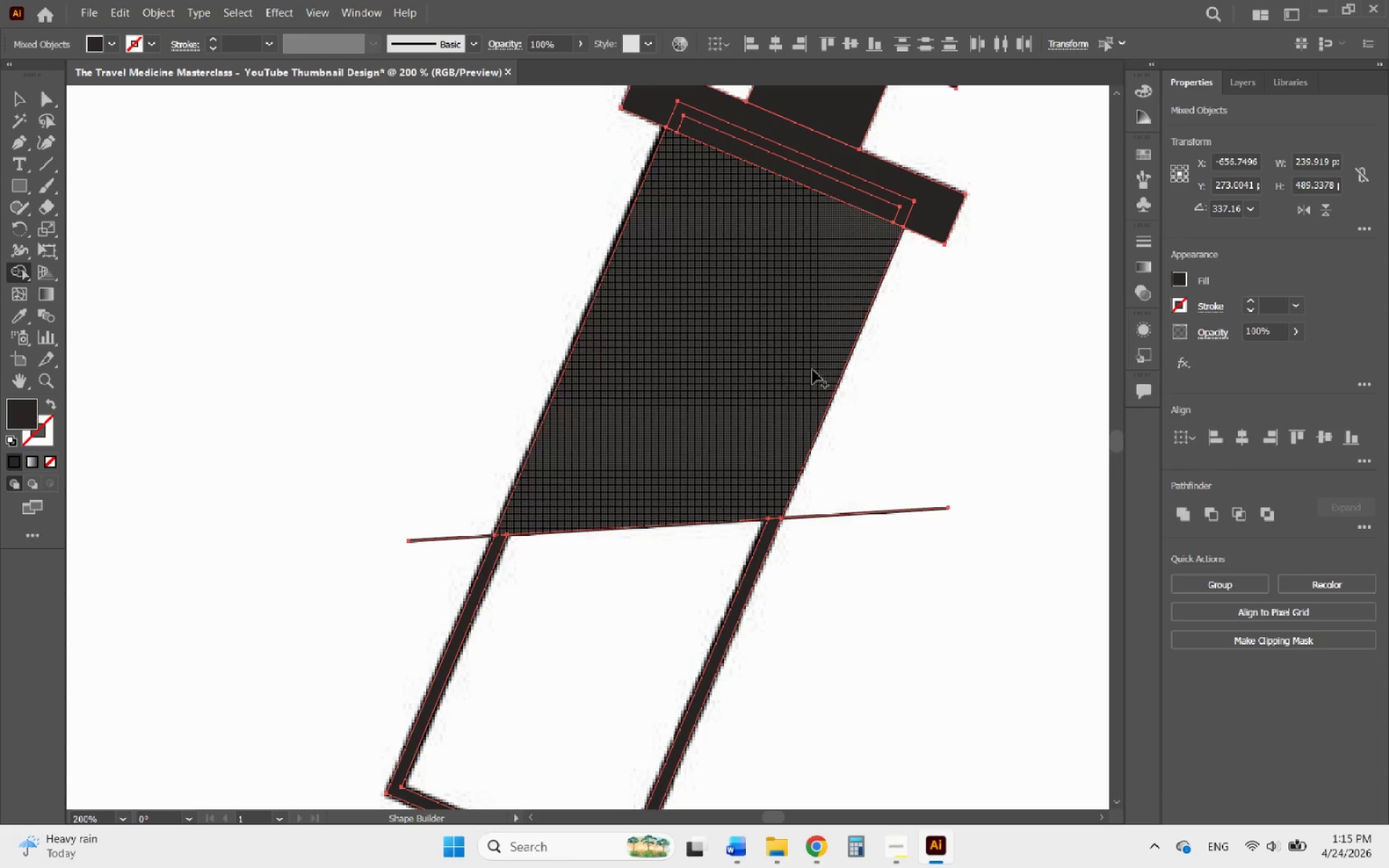 
hold_key(key=AltLeft, duration=1.16)
scroll: coordinate [748, 391], scroll_direction: down, amount: 2.0
 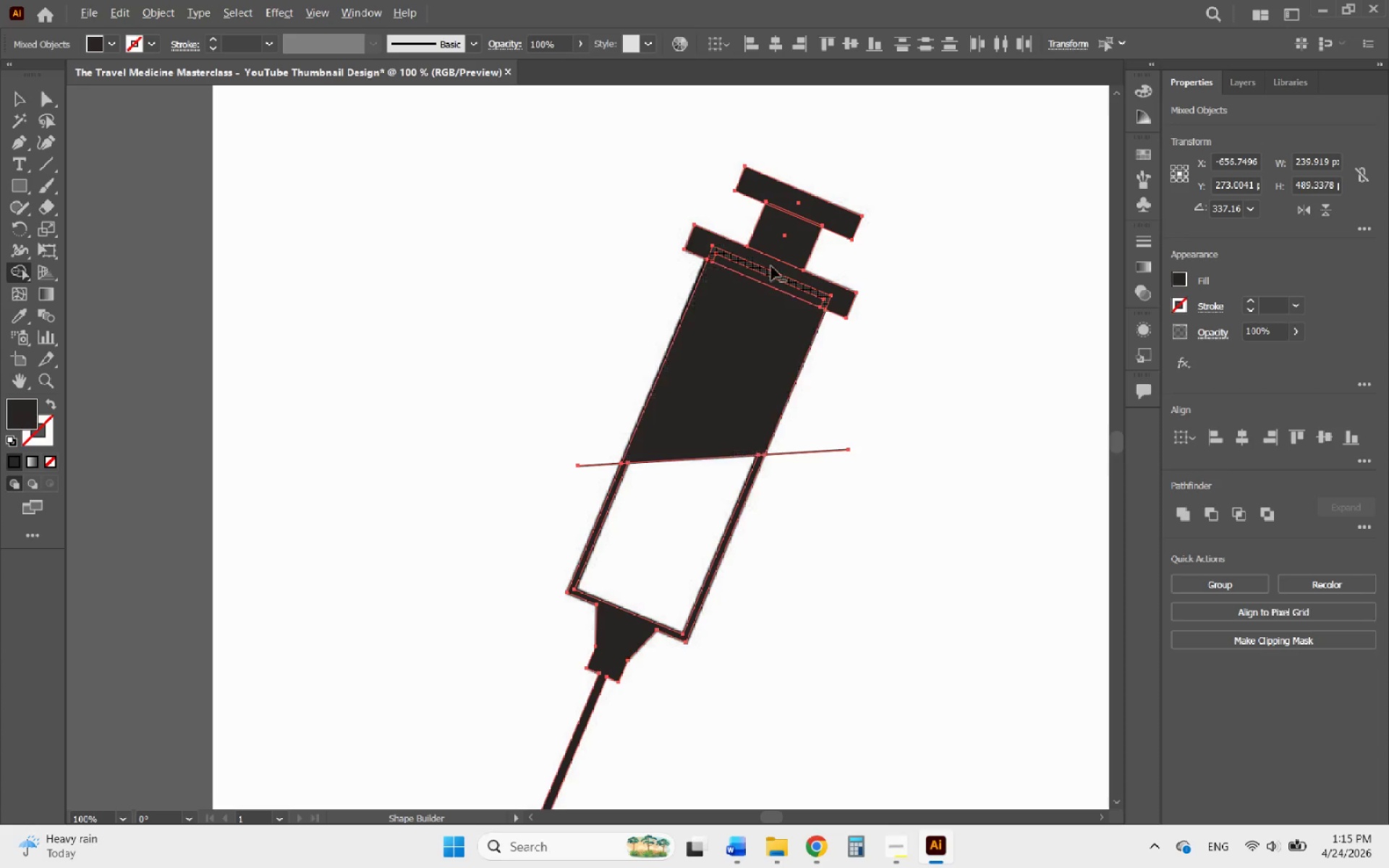 
scroll: coordinate [768, 260], scroll_direction: up, amount: 2.0
 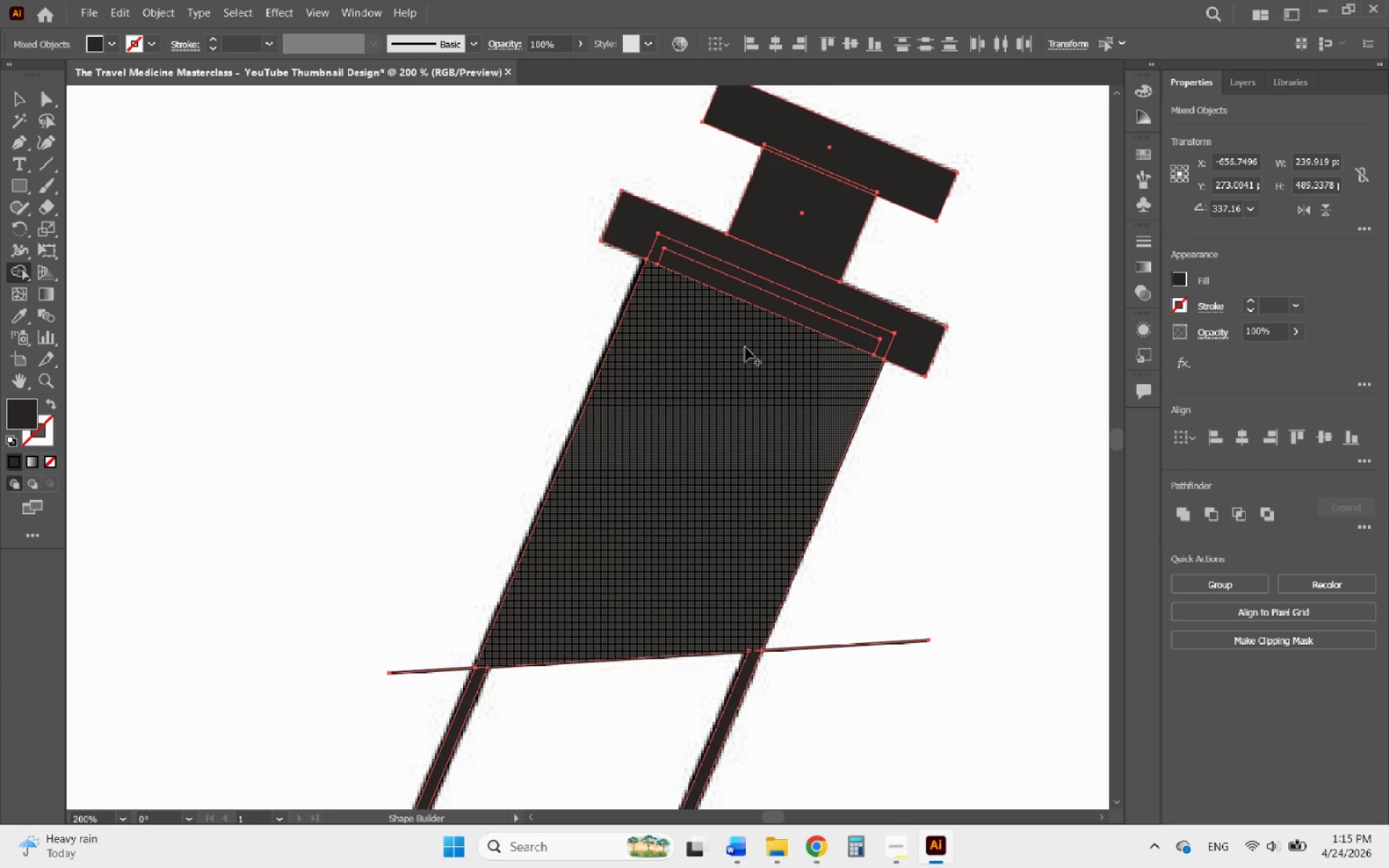 
left_click_drag(start_coordinate=[745, 347], to_coordinate=[644, 237])
 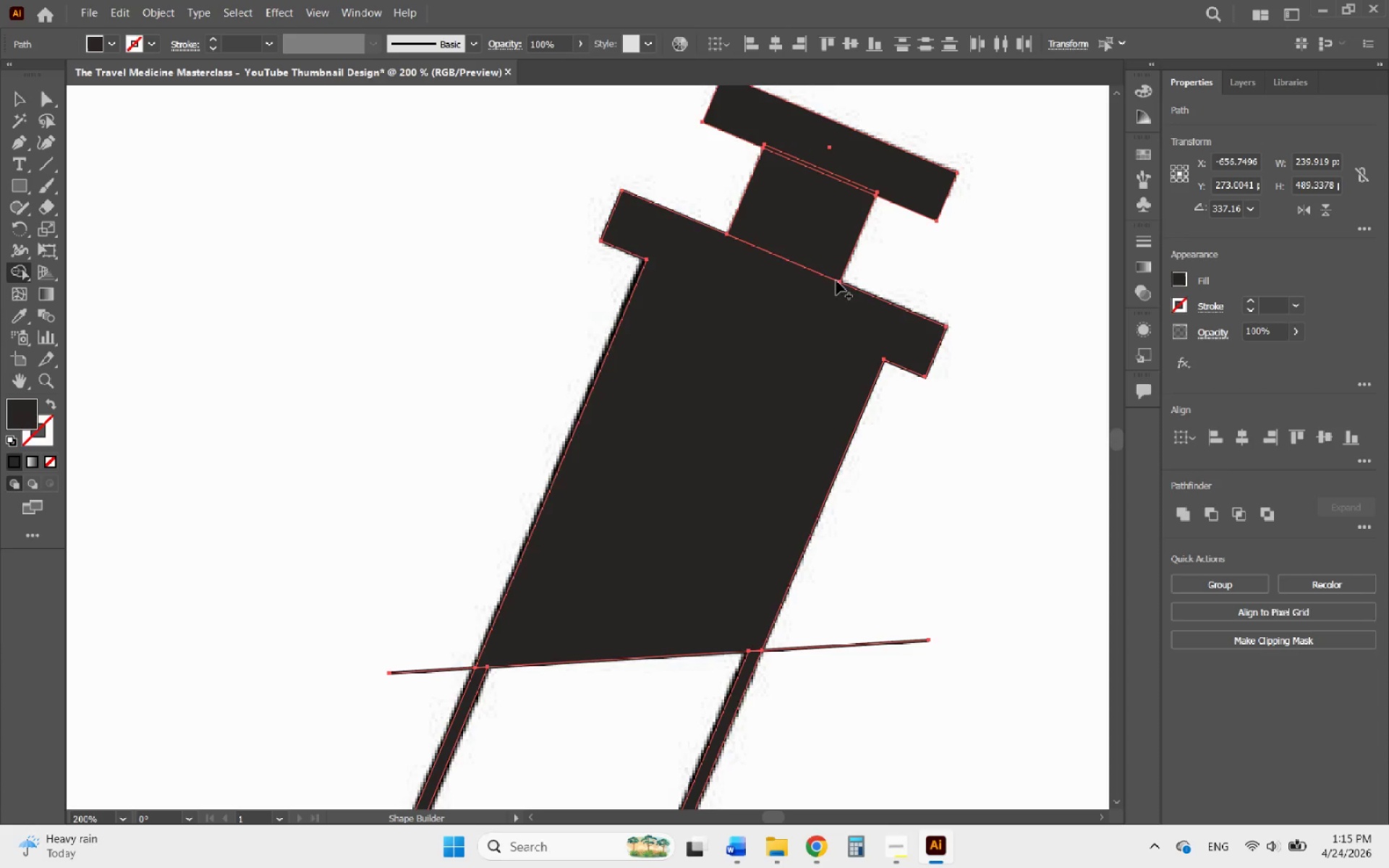 
left_click_drag(start_coordinate=[756, 299], to_coordinate=[817, 148])
 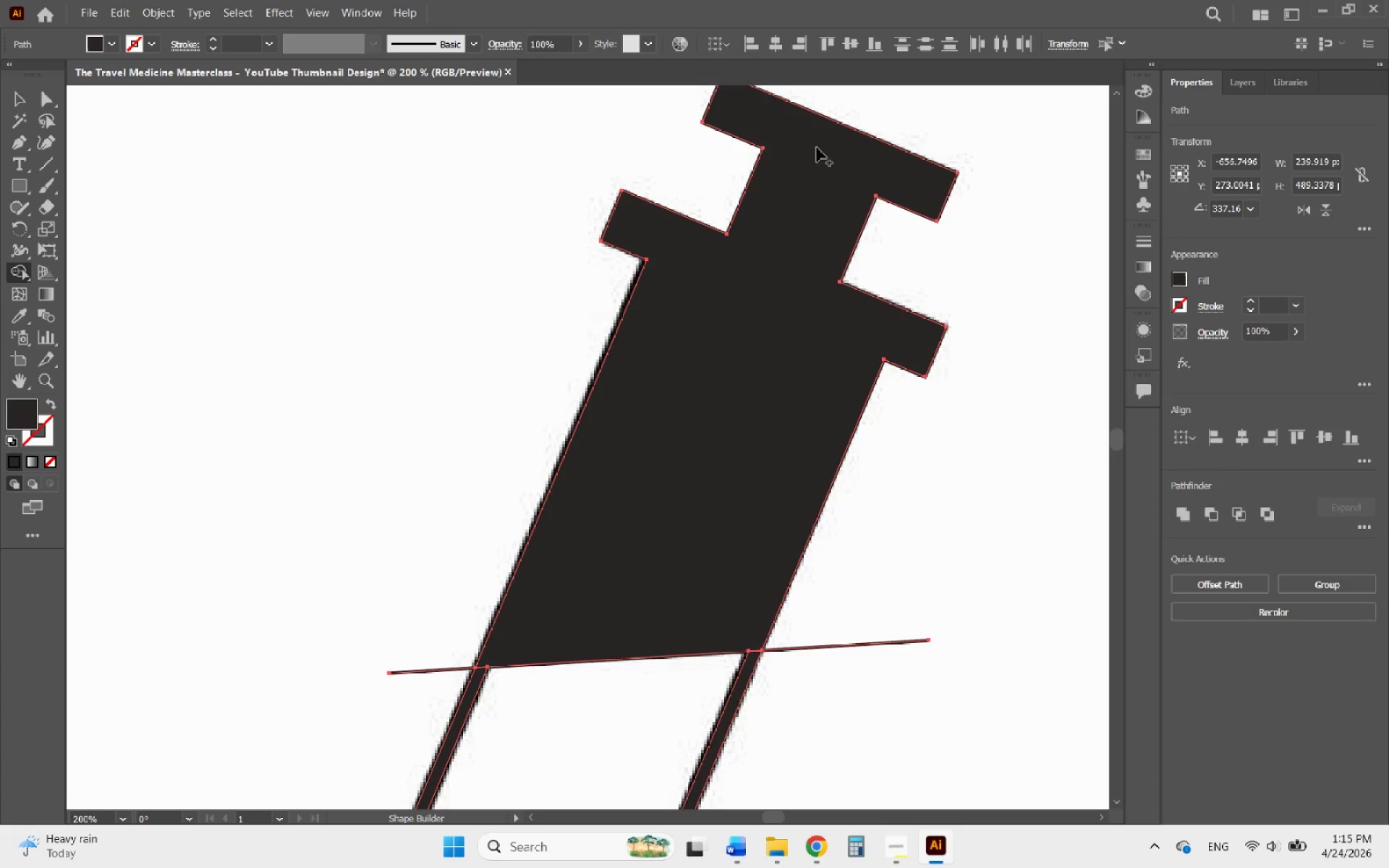 
hold_key(key=AltLeft, duration=1.24)
scroll: coordinate [769, 288], scroll_direction: down, amount: 3.0
 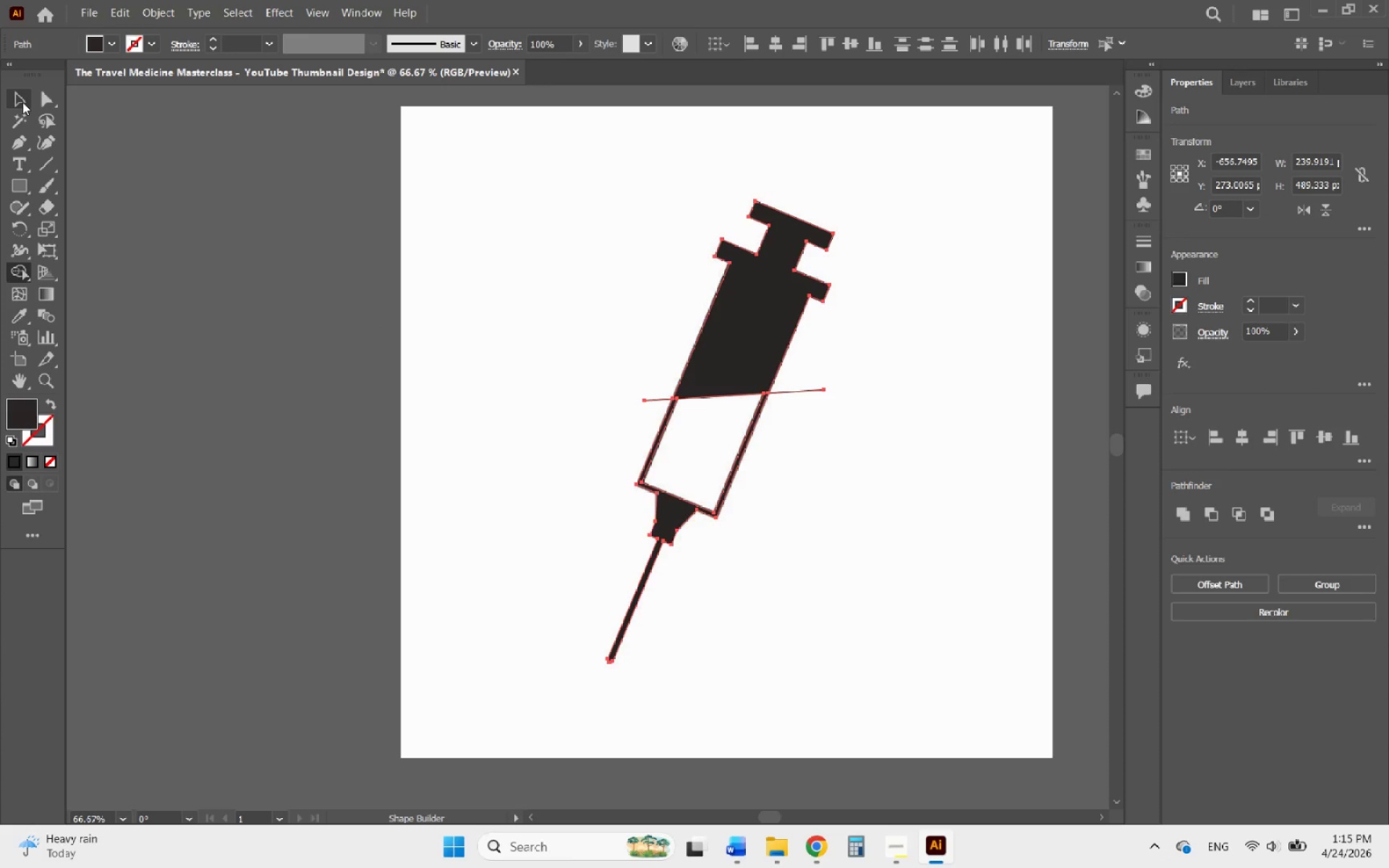 
double_click([284, 298])
 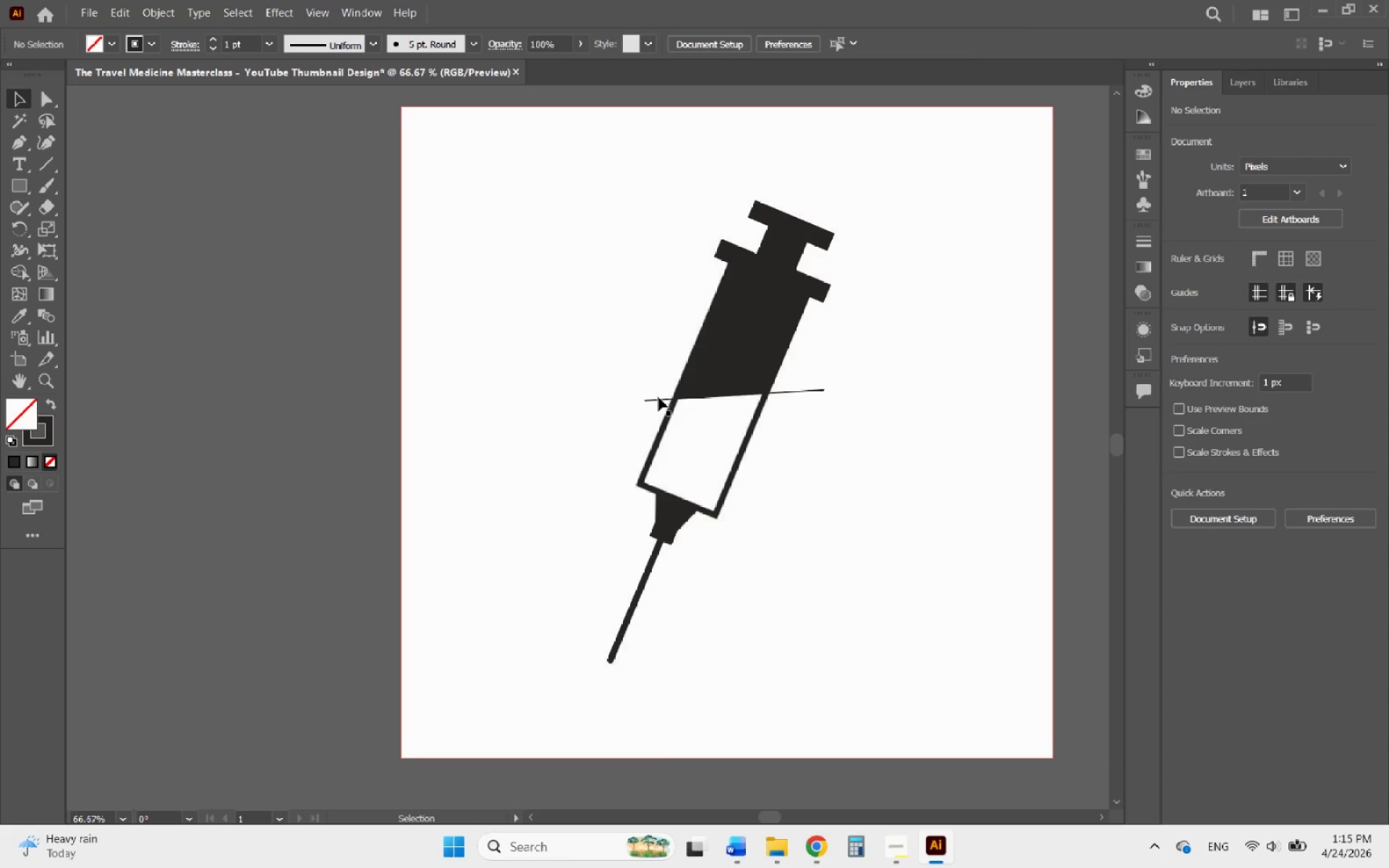 
left_click([650, 403])
 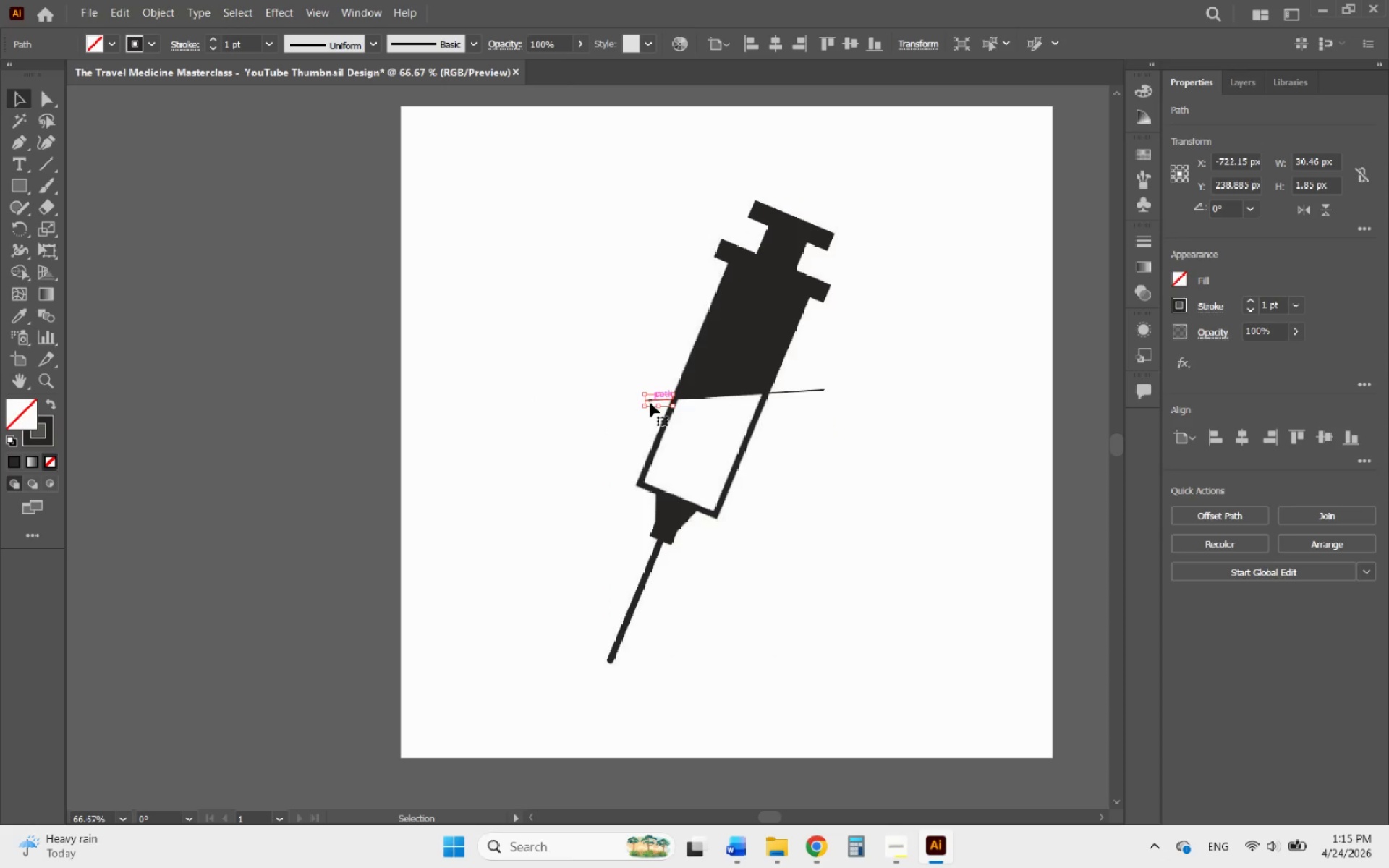 
key(Delete)
 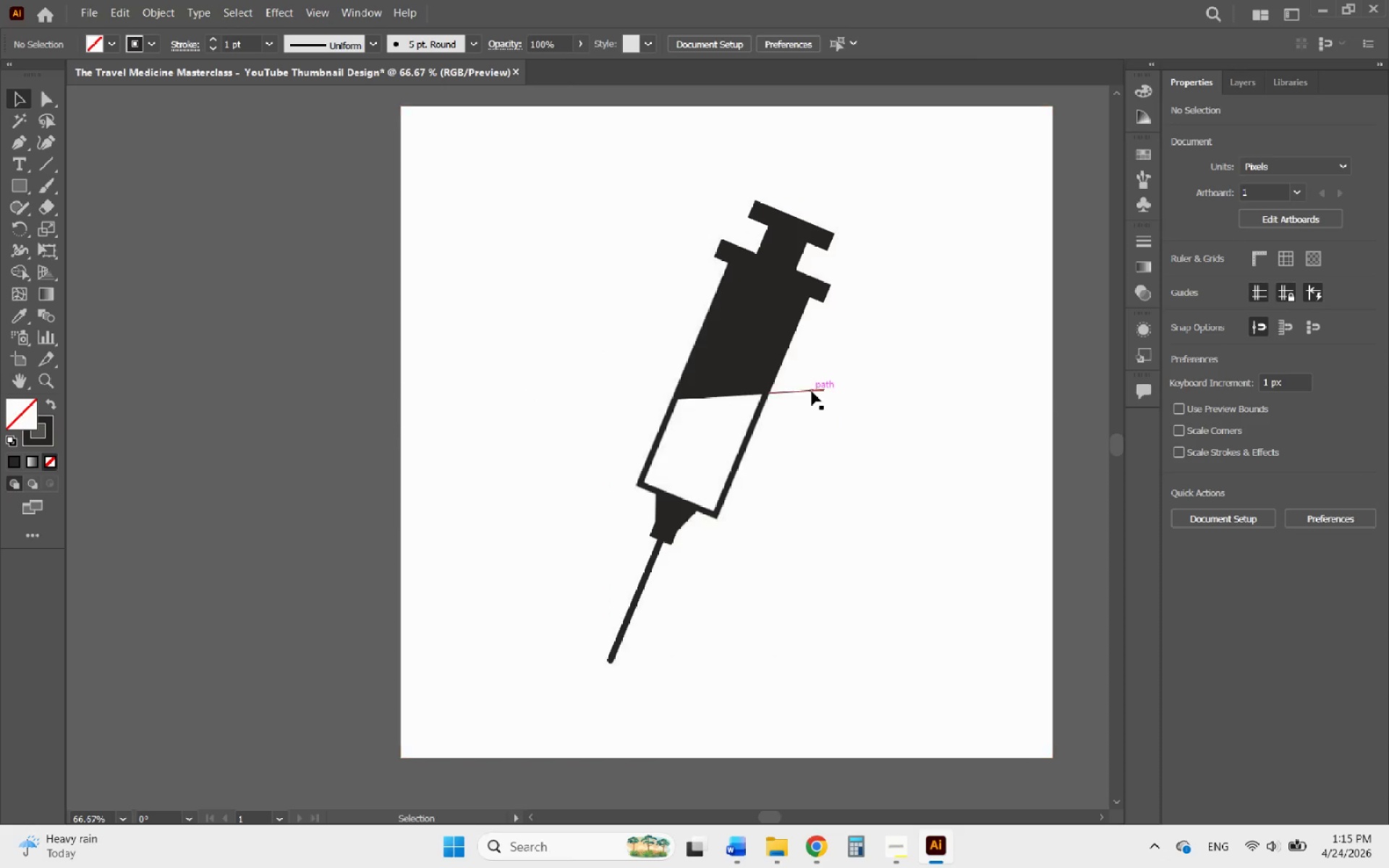 
left_click([812, 391])
 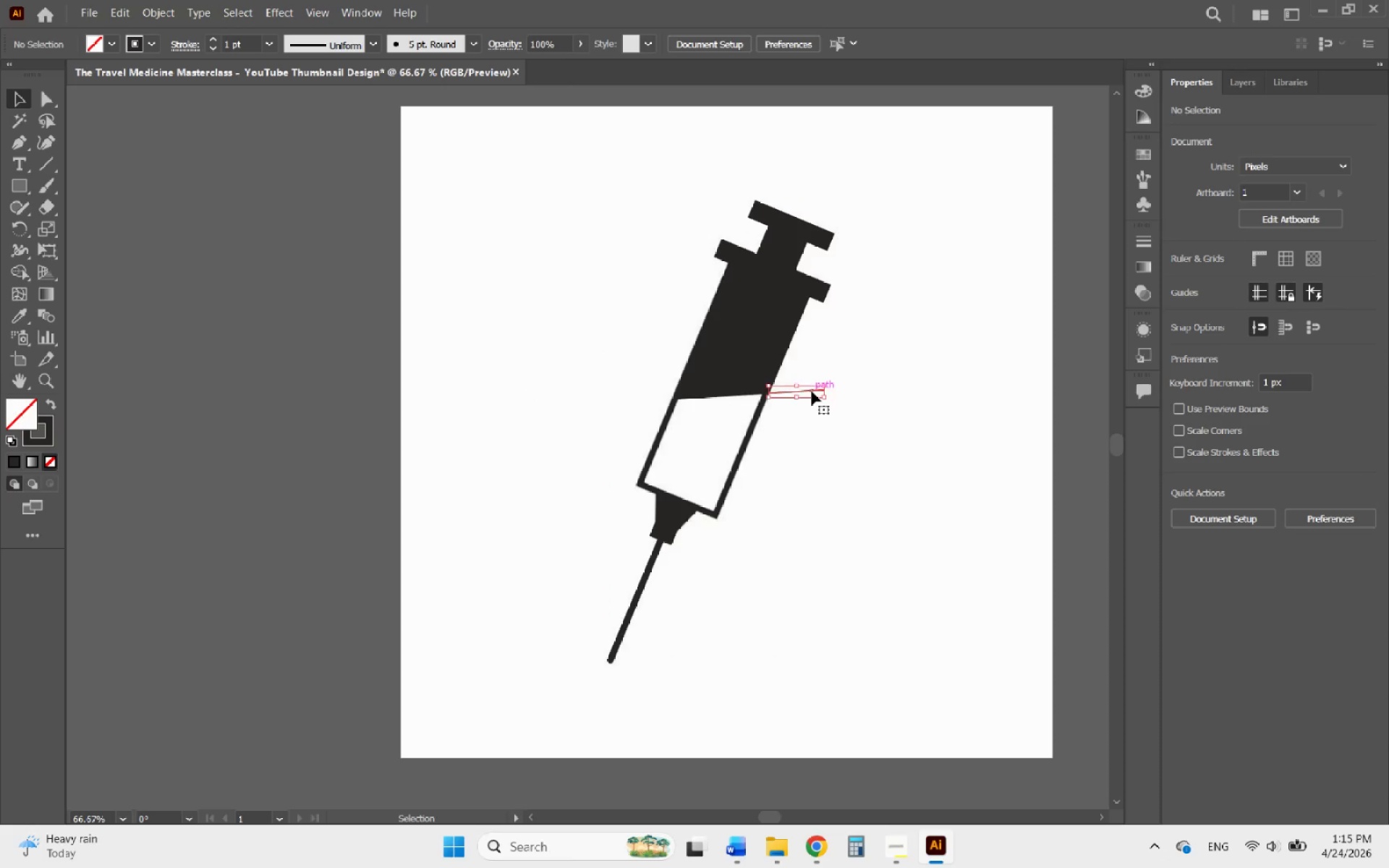 
key(Delete)
 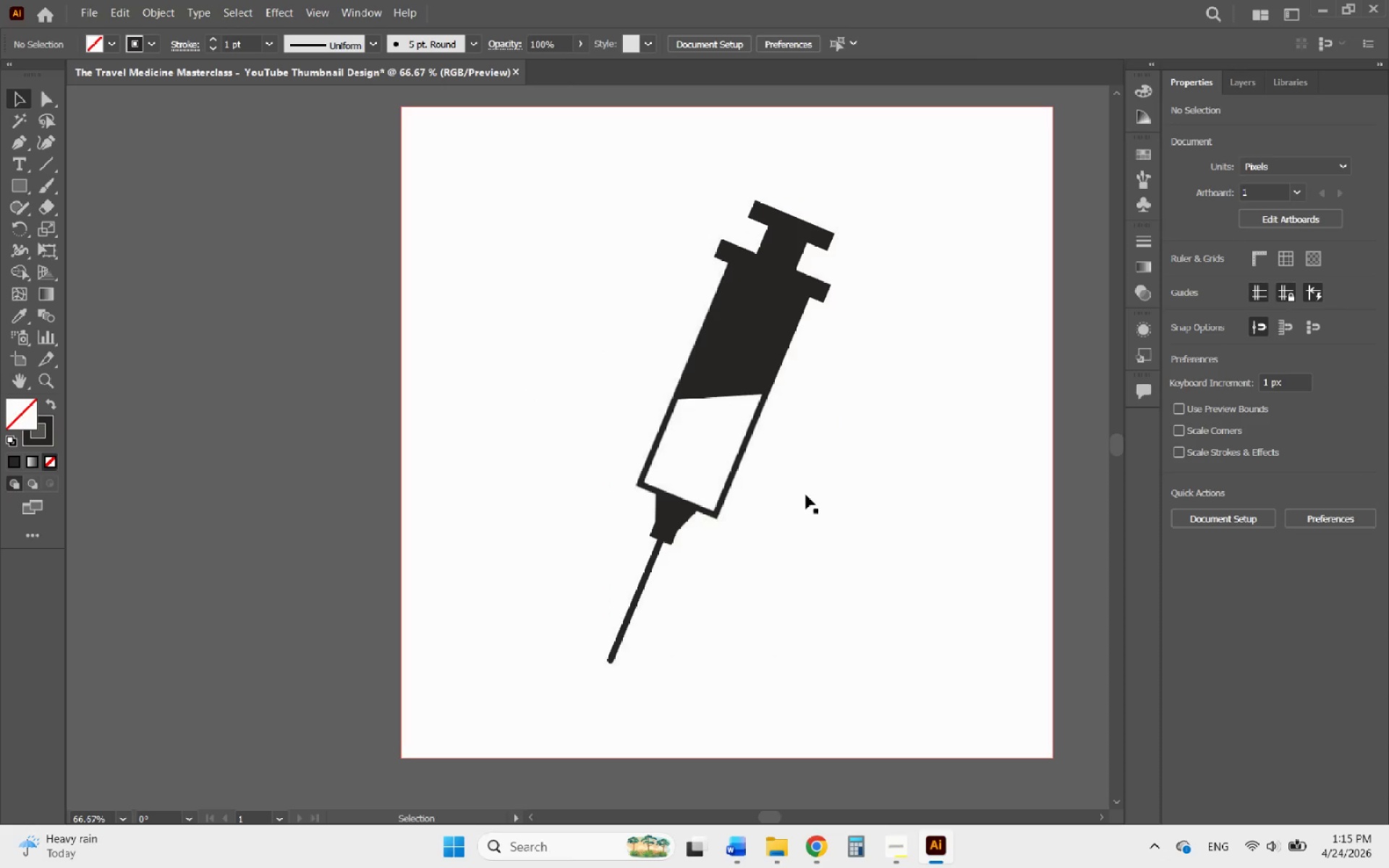 
hold_key(key=AltLeft, duration=0.47)
scroll: coordinate [692, 465], scroll_direction: down, amount: 4.0
 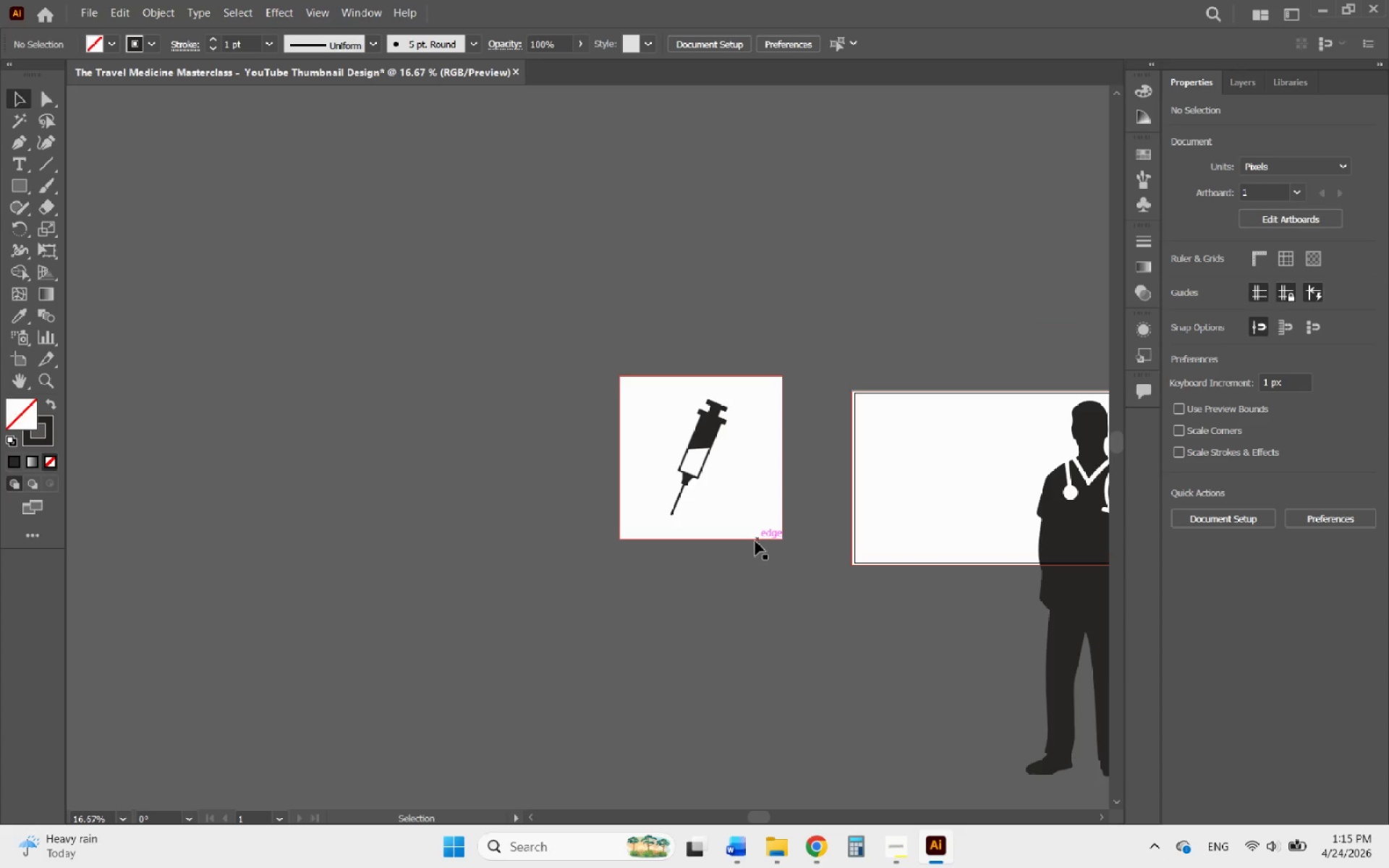 
left_click_drag(start_coordinate=[750, 513], to_coordinate=[555, 514])
 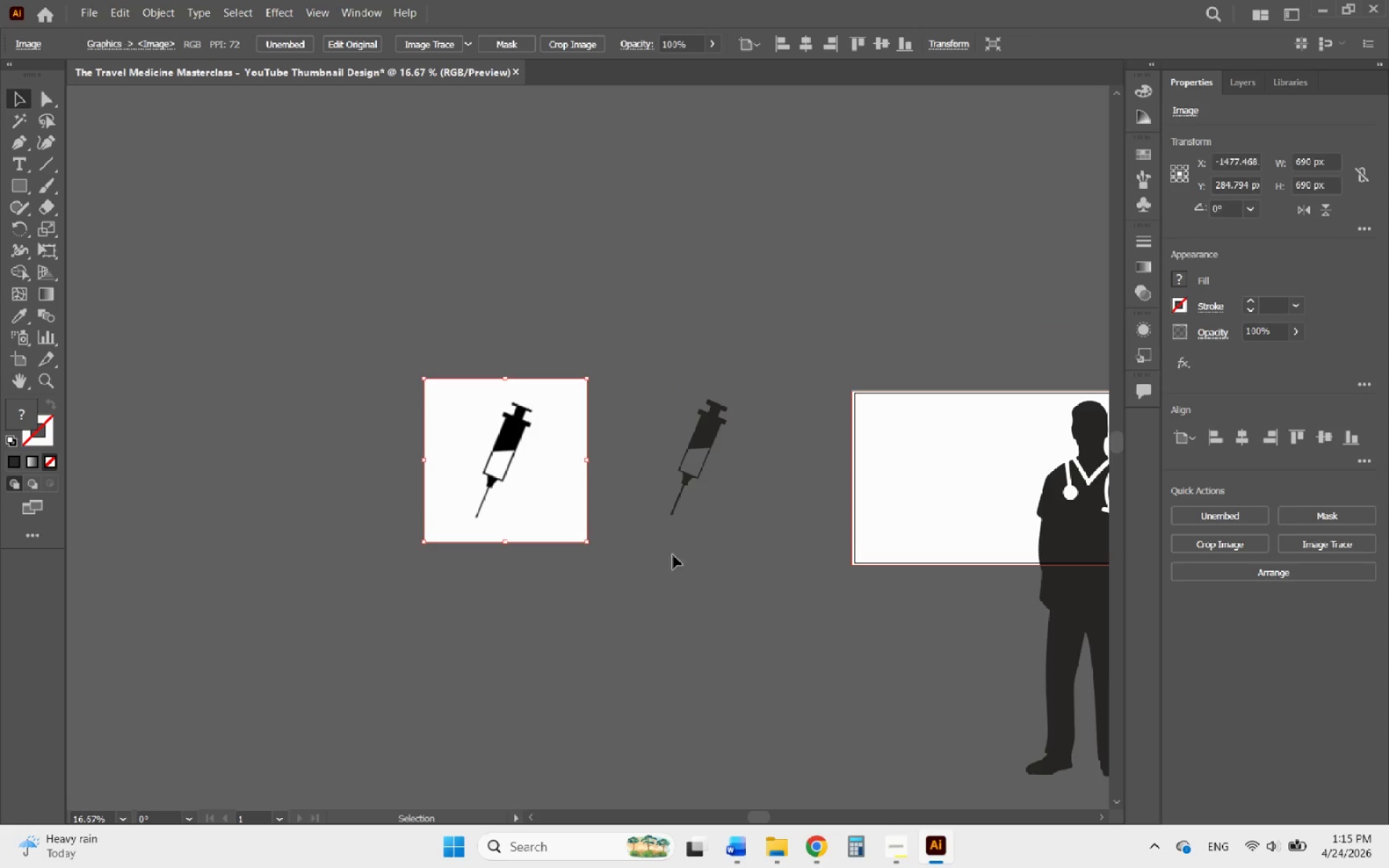 
hold_key(key=AltLeft, duration=1.0)
scroll: coordinate [742, 527], scroll_direction: up, amount: 2.0
 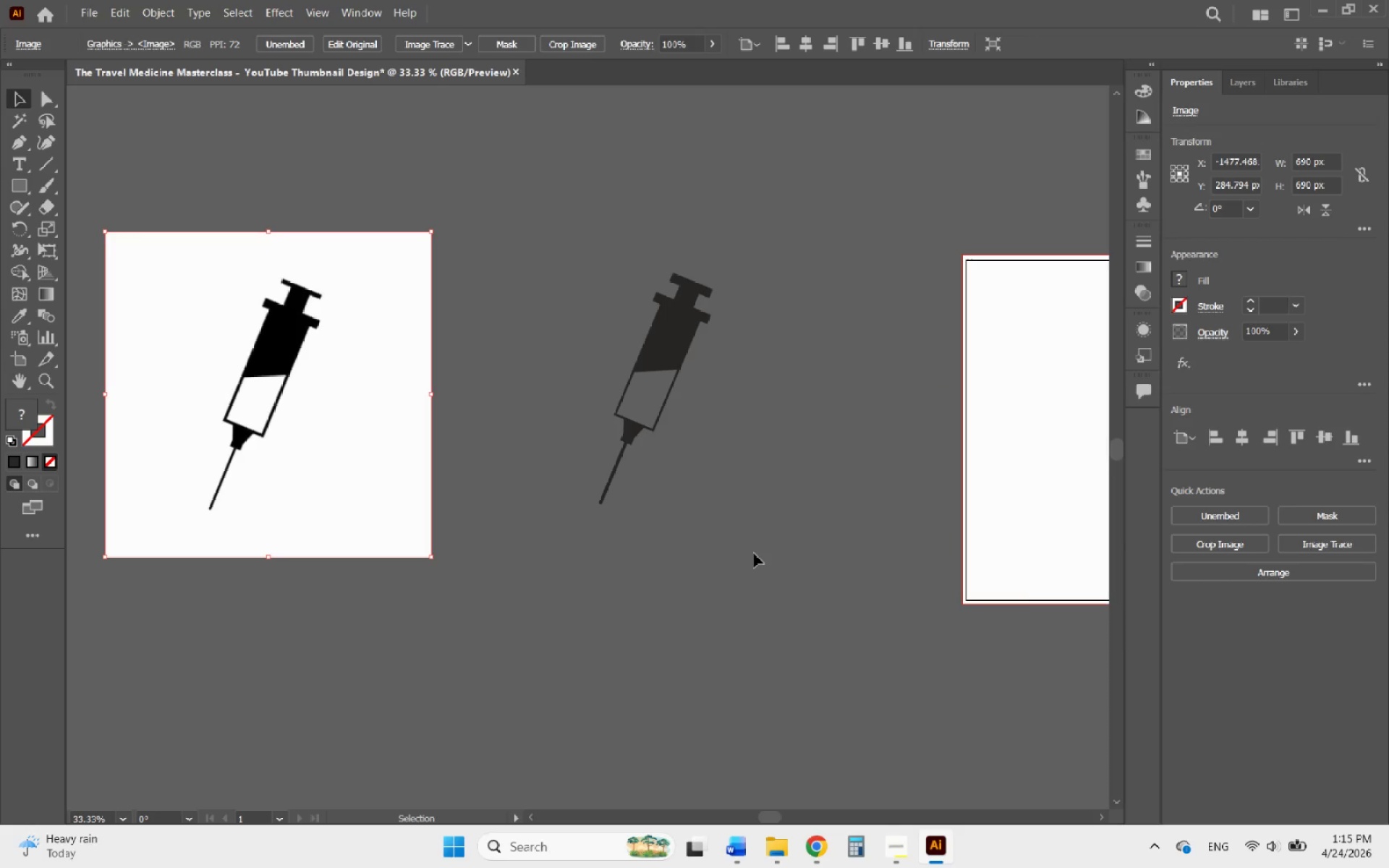 
left_click_drag(start_coordinate=[755, 554], to_coordinate=[527, 216])
 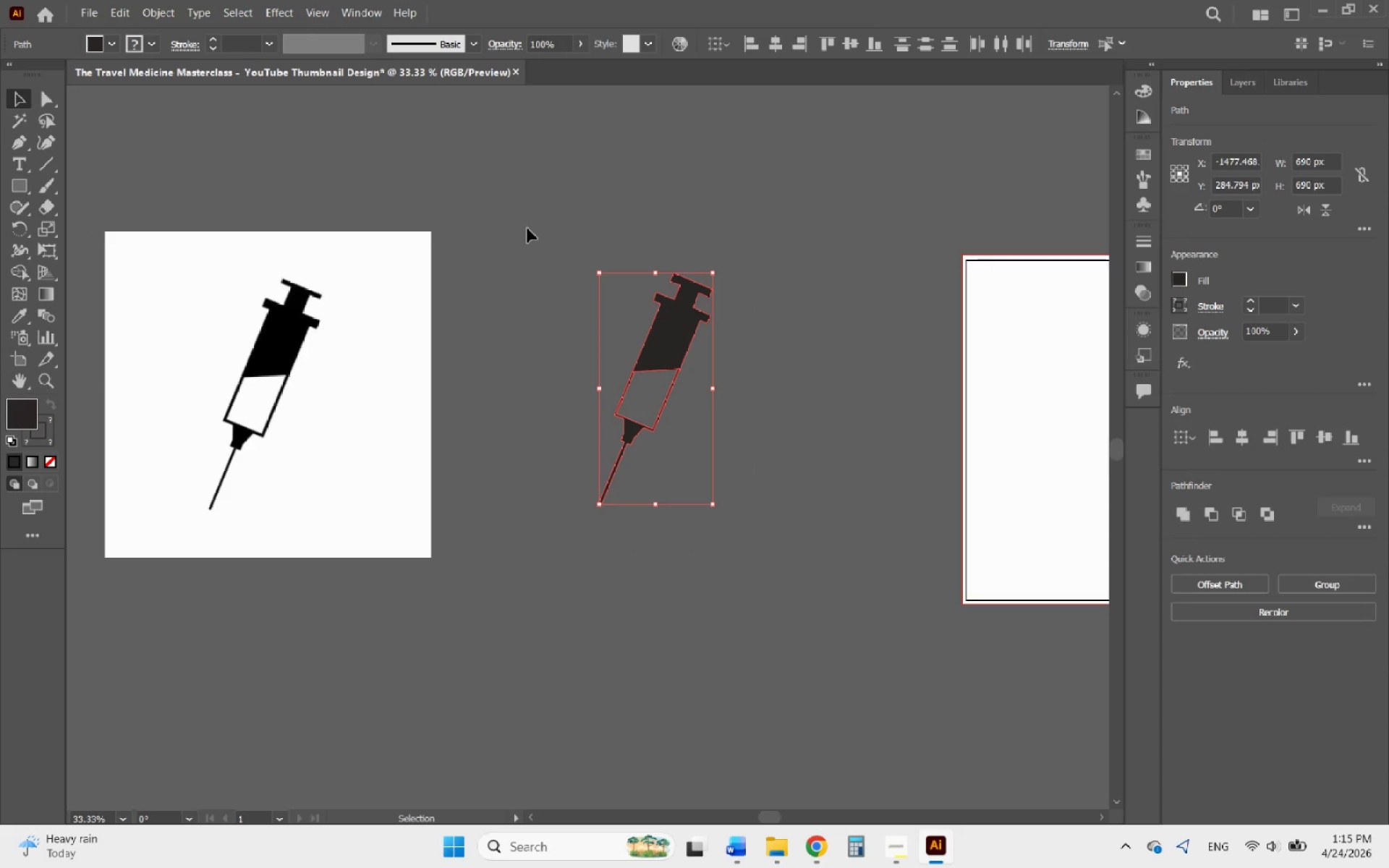 
hold_key(key=AltLeft, duration=0.58)
 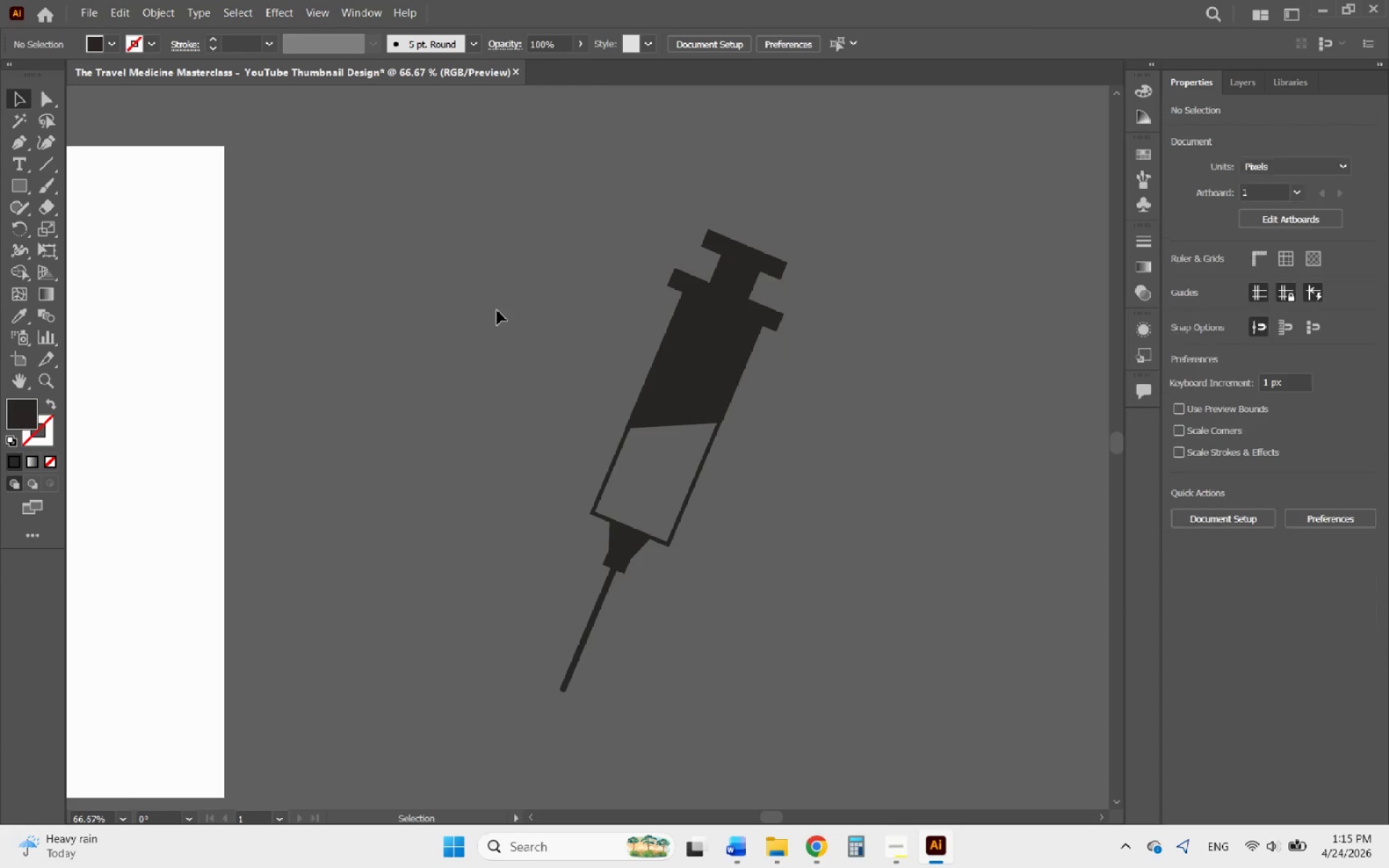 
left_click([497, 310])
 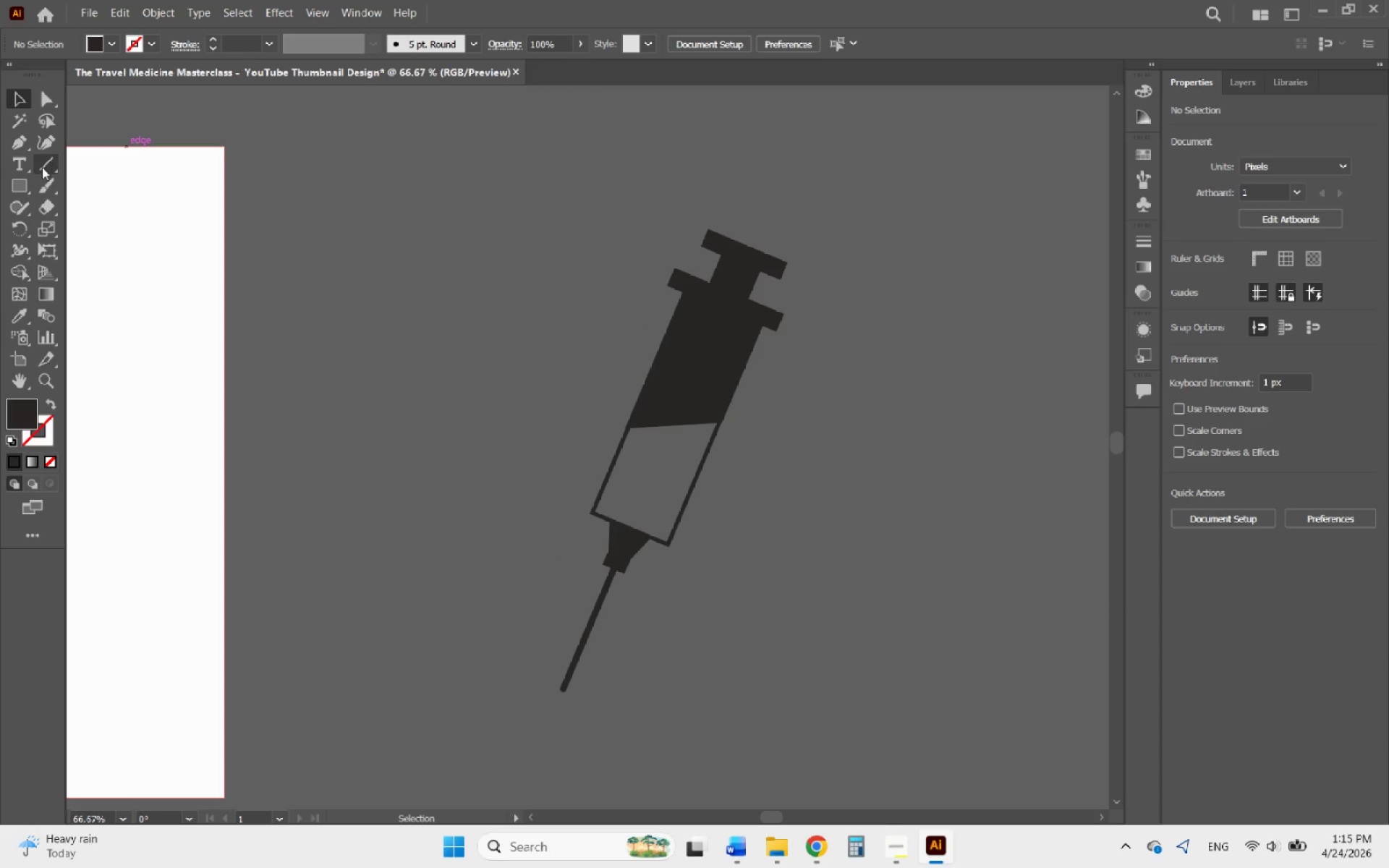 
scroll: coordinate [638, 316], scroll_direction: up, amount: 2.0
 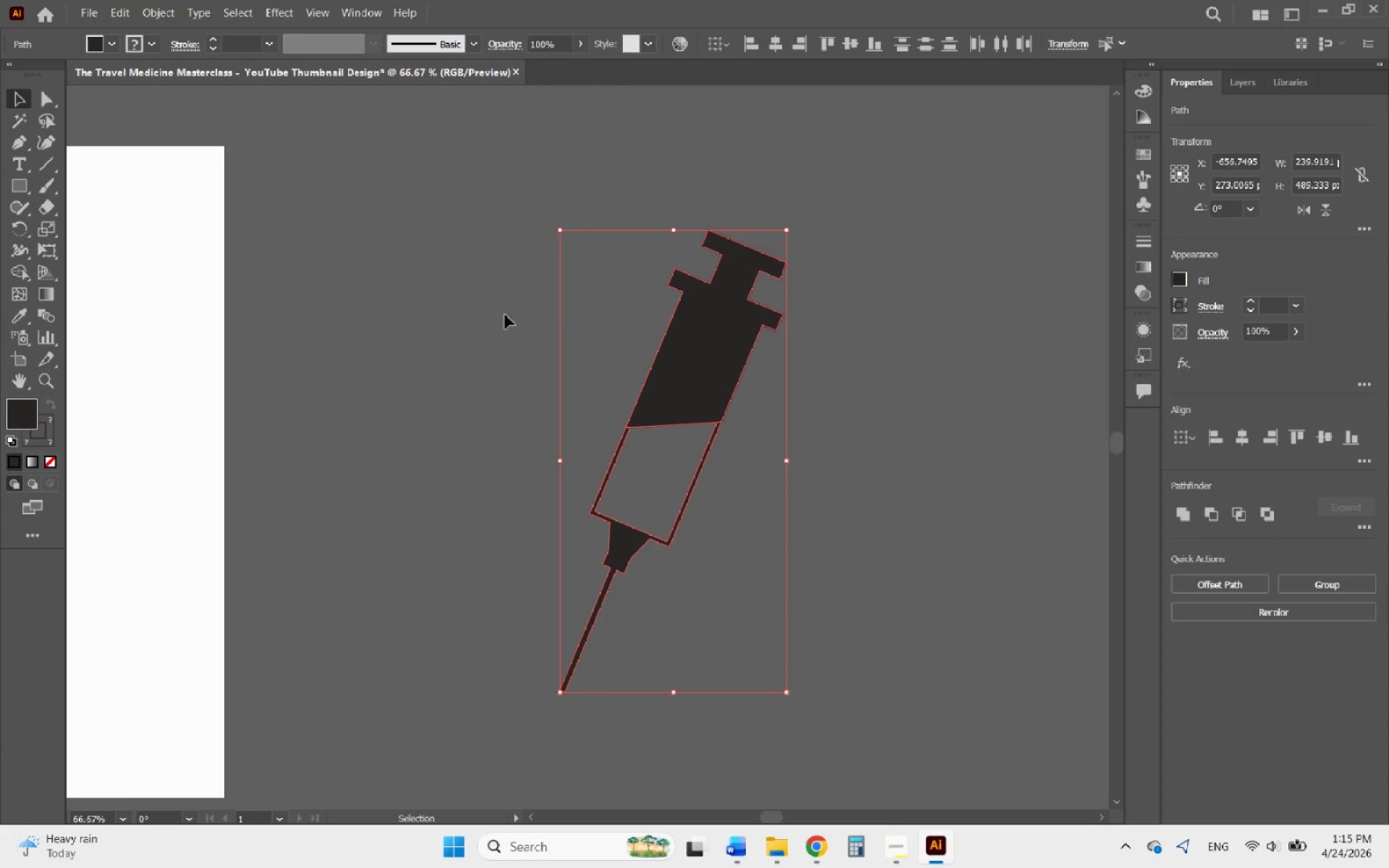 
left_click([23, 187])
 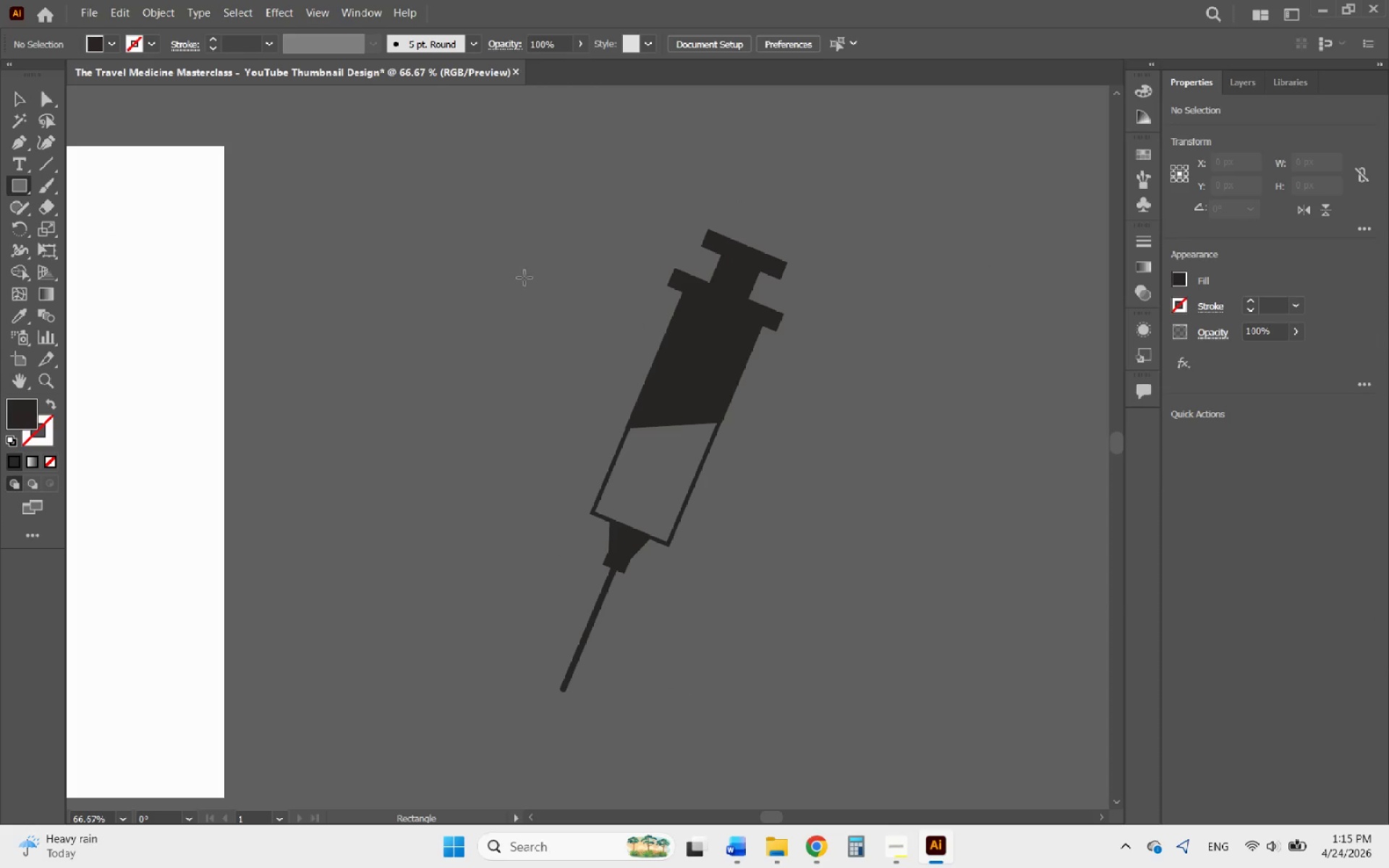 
hold_key(key=AltLeft, duration=0.75)
 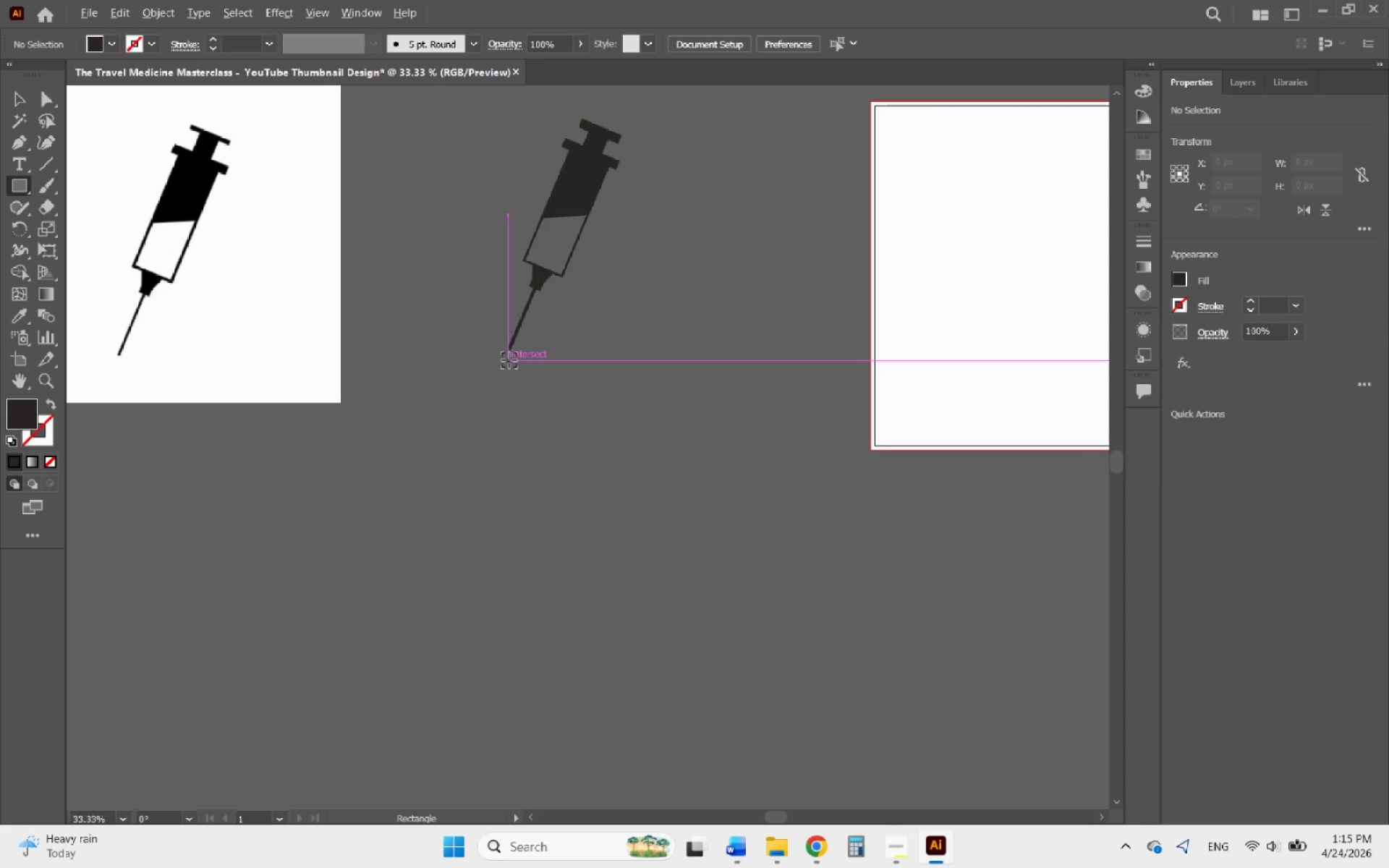 
hold_key(key=AltLeft, duration=0.5)
 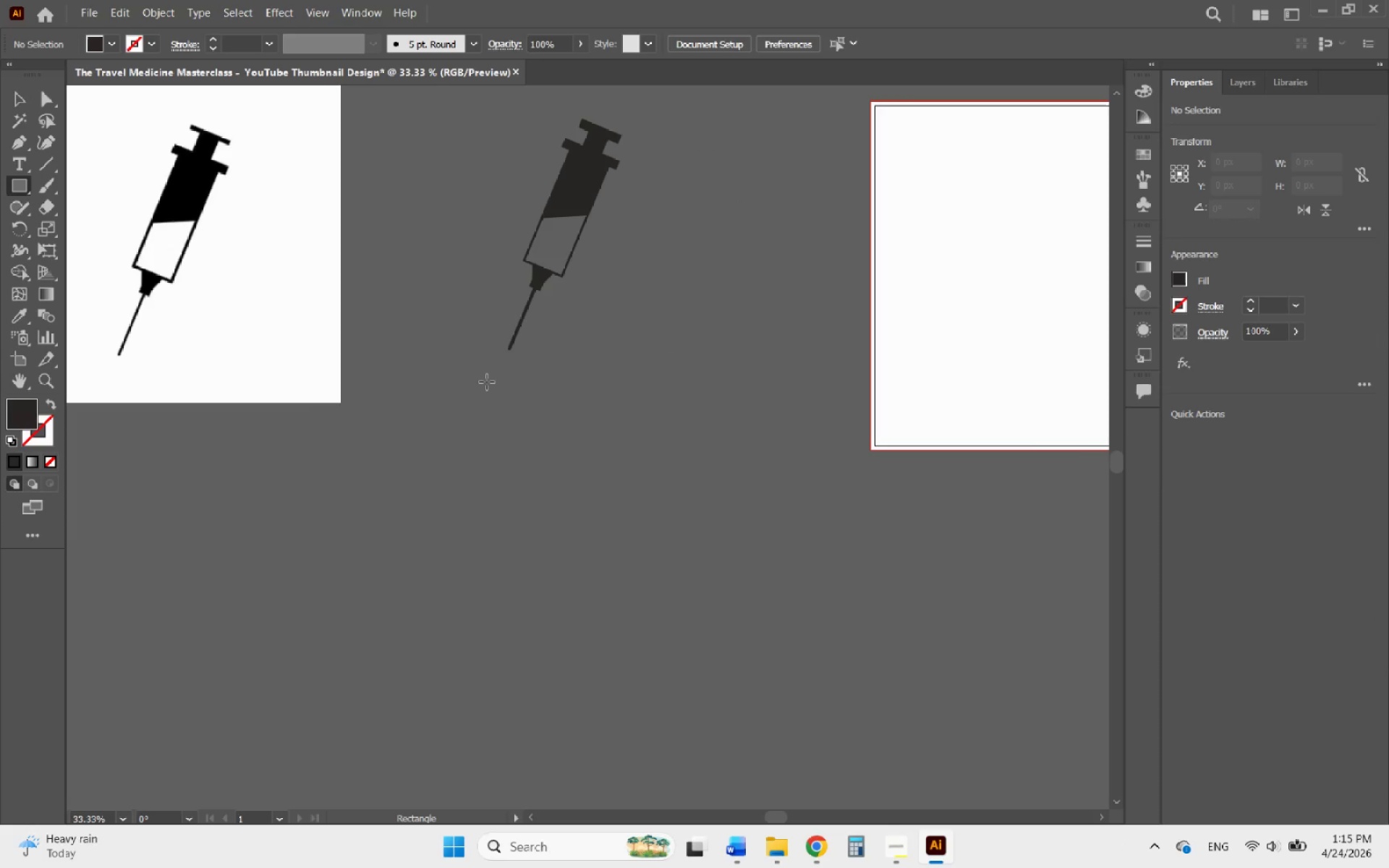 
scroll: coordinate [492, 248], scroll_direction: down, amount: 4.0
 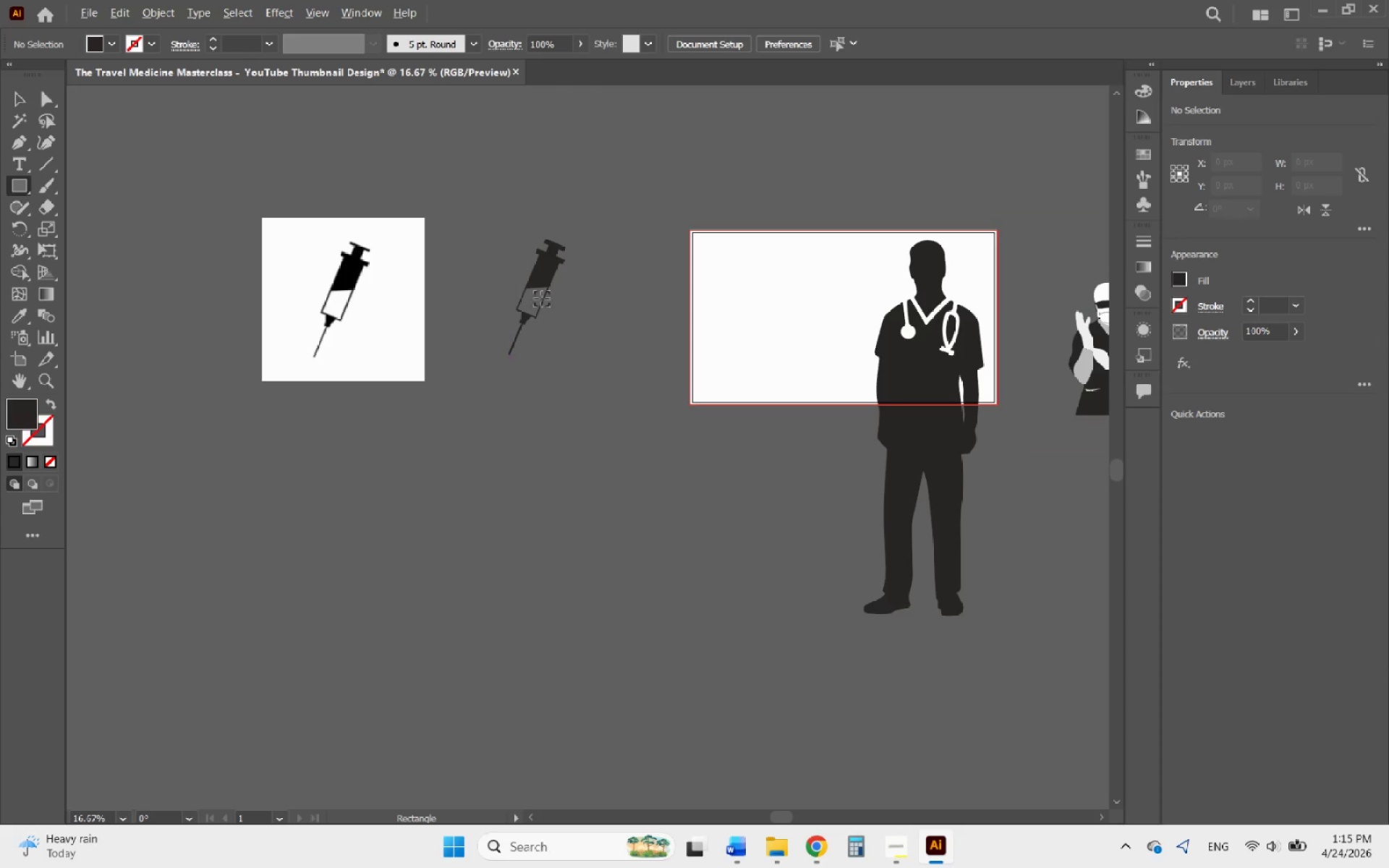 
scroll: coordinate [509, 360], scroll_direction: up, amount: 2.0
 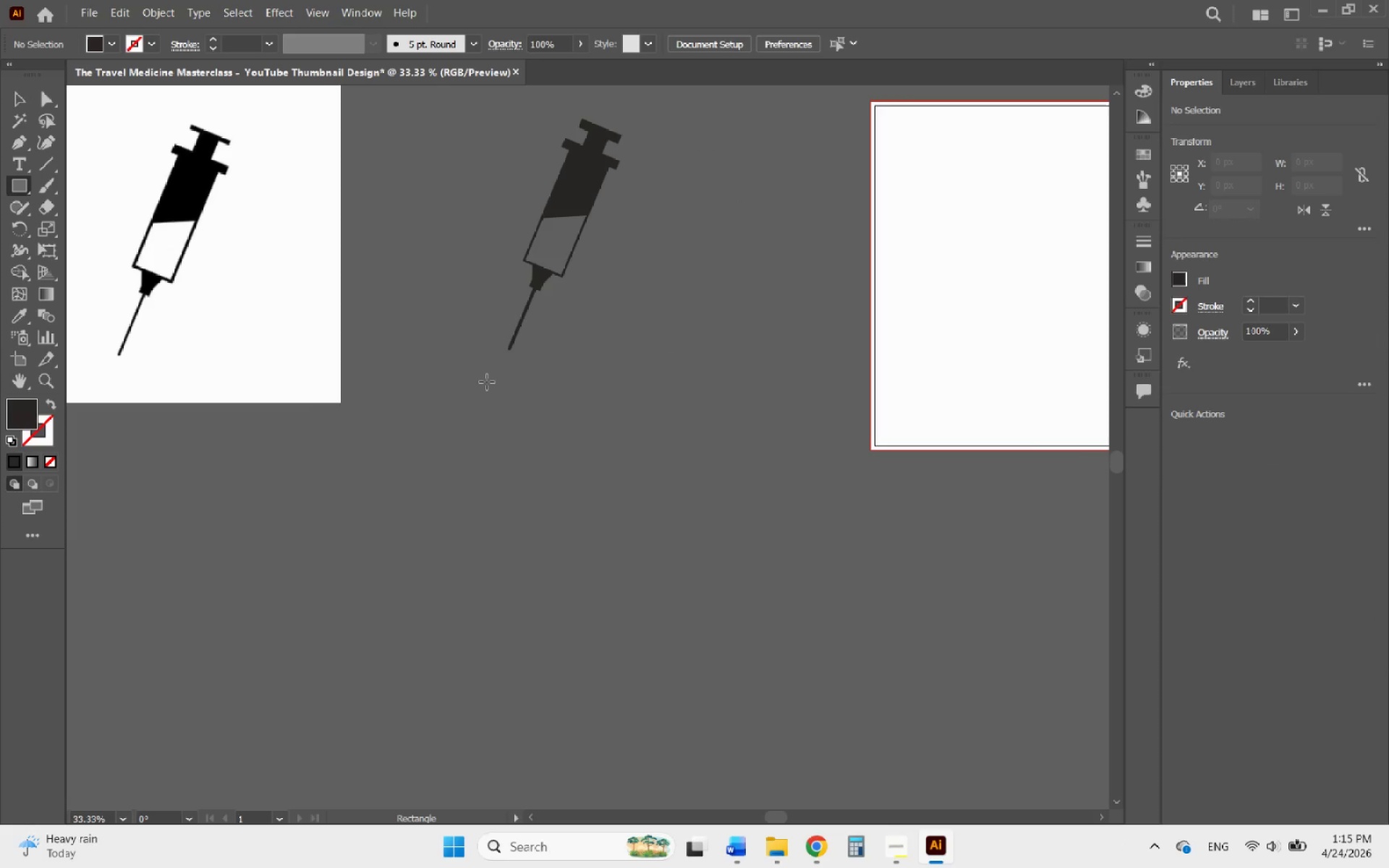 
left_click_drag(start_coordinate=[490, 385], to_coordinate=[670, 549])
 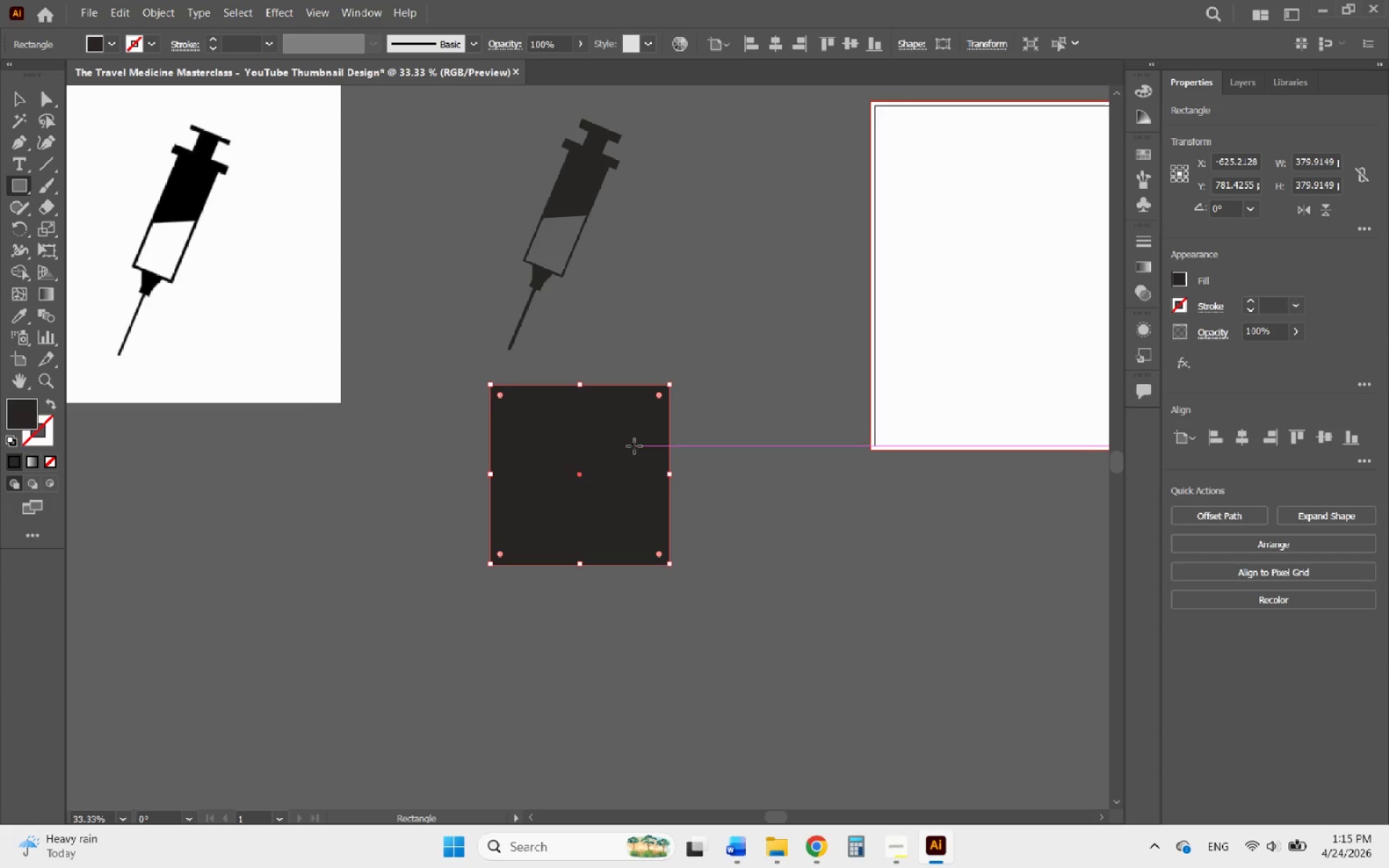 
hold_key(key=ShiftLeft, duration=1.7)
 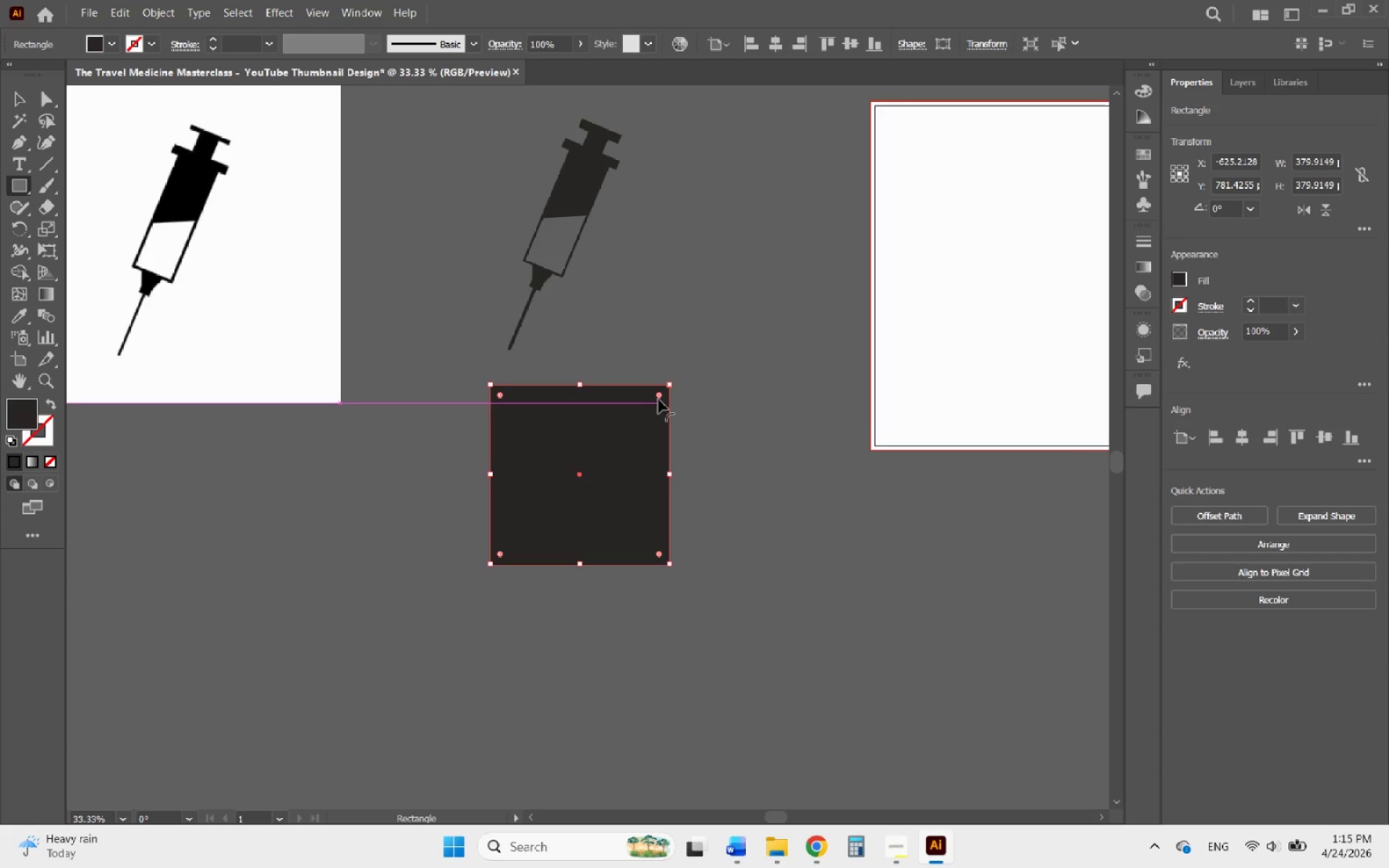 
left_click_drag(start_coordinate=[660, 397], to_coordinate=[561, 587])
 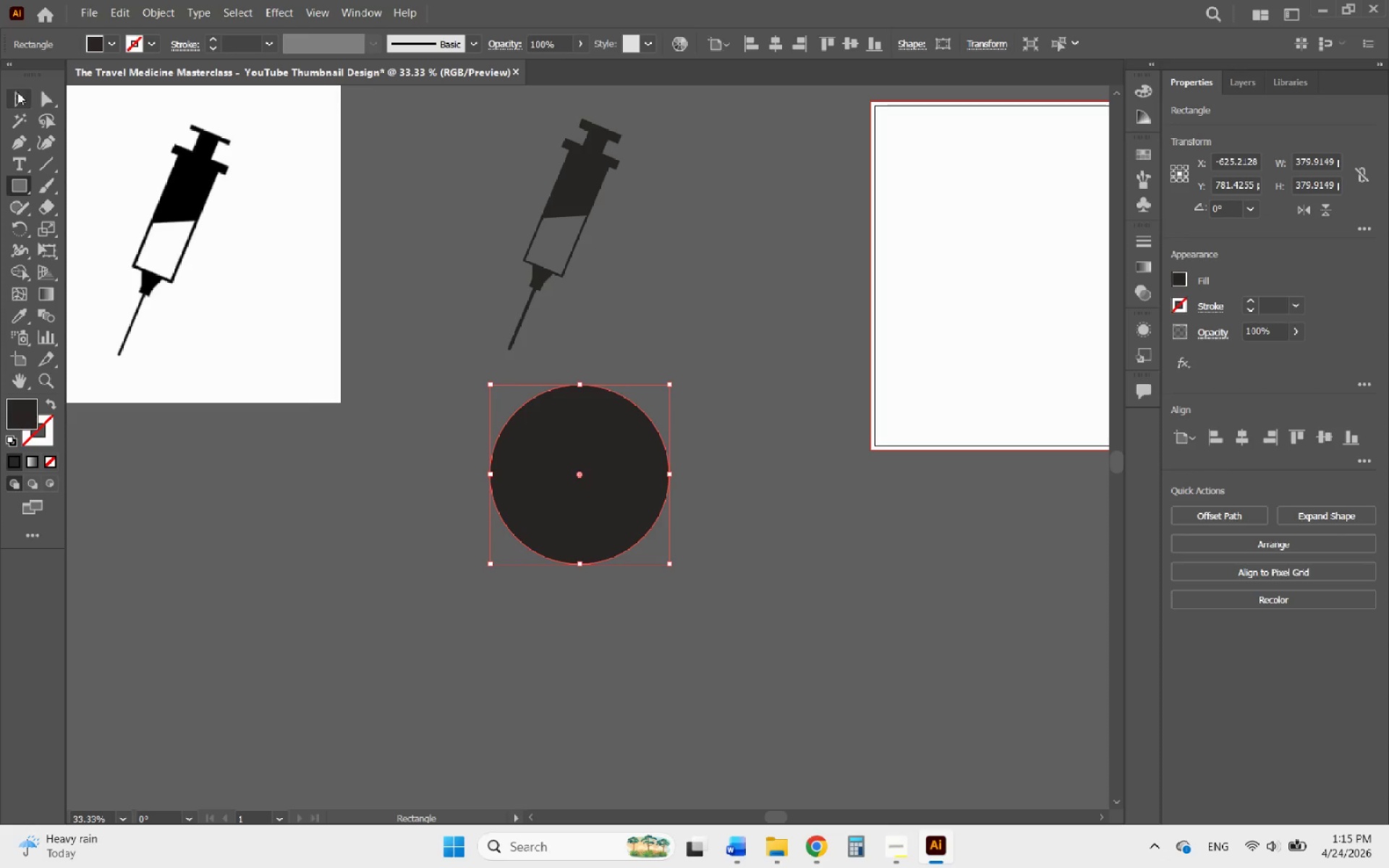 
left_click([20, 100])
 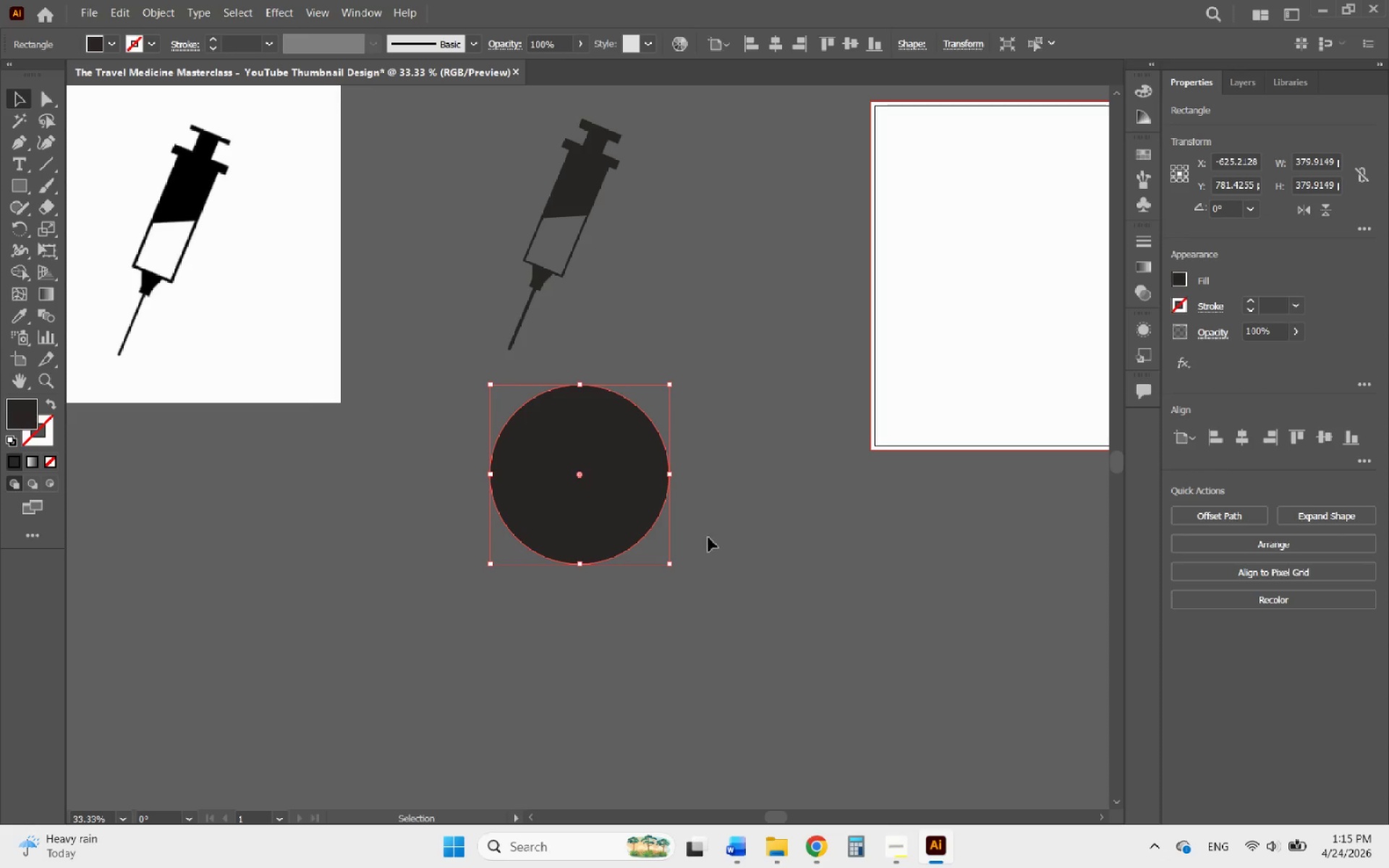 
hold_key(key=ShiftLeft, duration=2.42)
left_click_drag(start_coordinate=[674, 566], to_coordinate=[781, 629])
 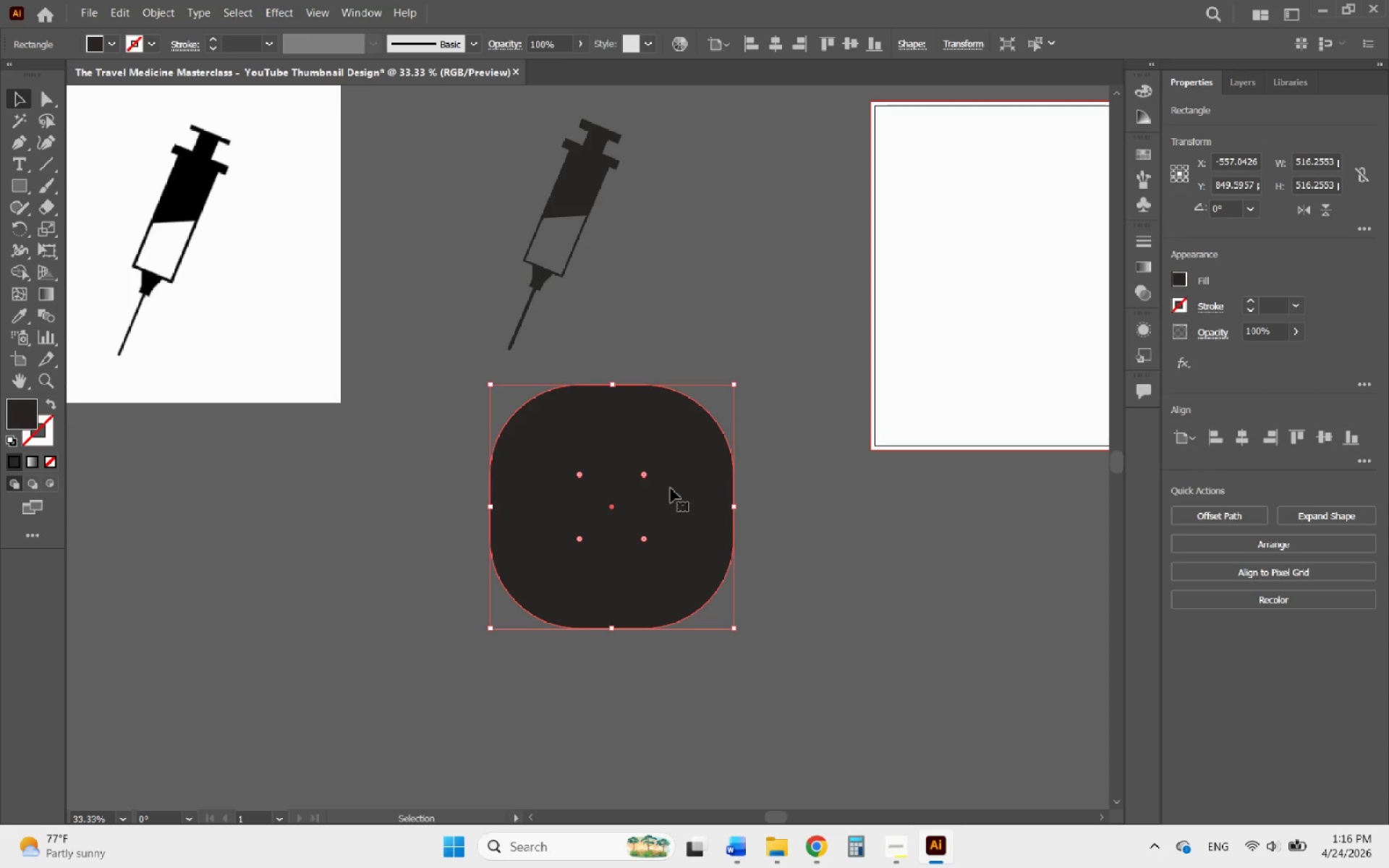 
wait(41.05)
 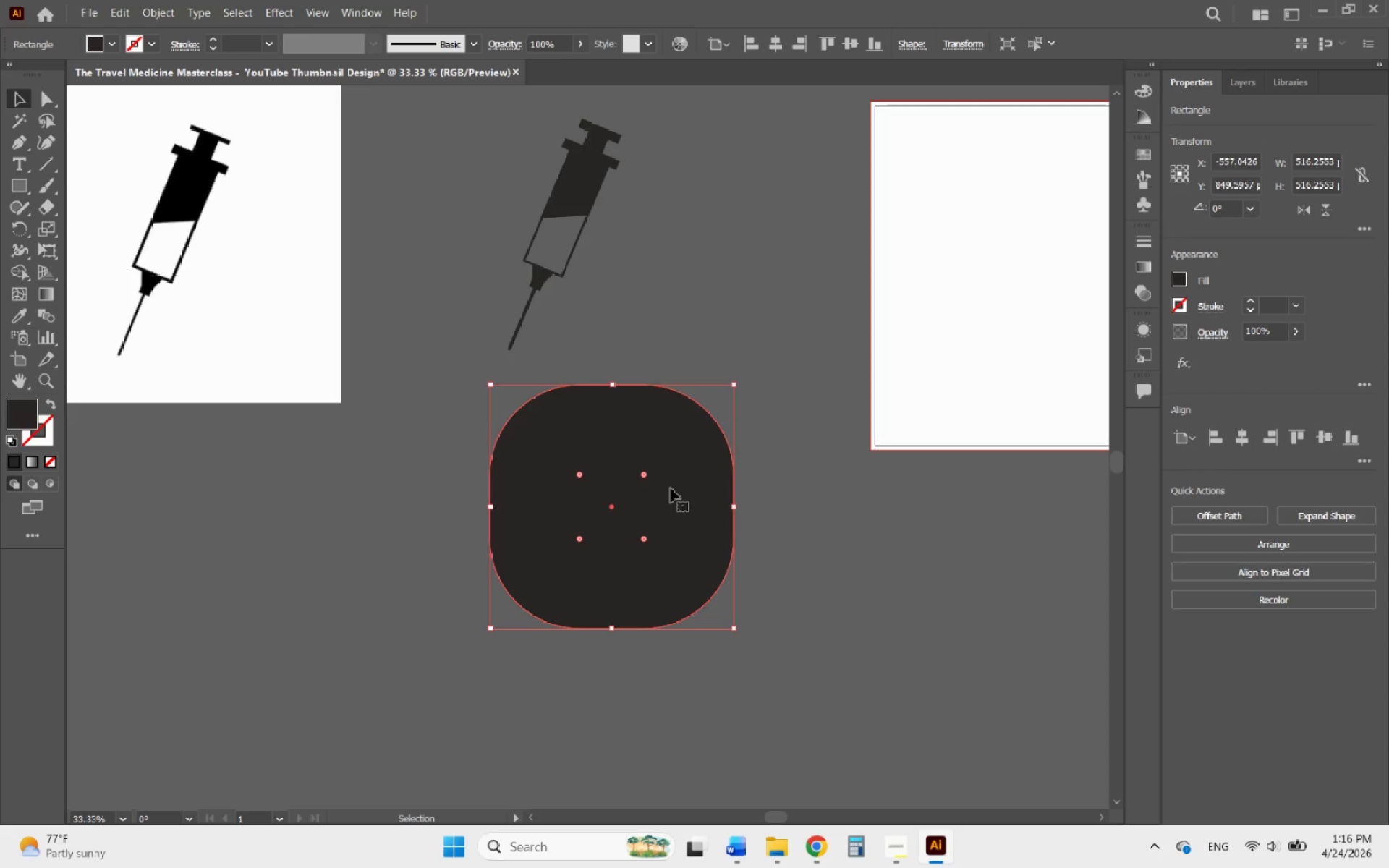 
left_click([1350, 697])
 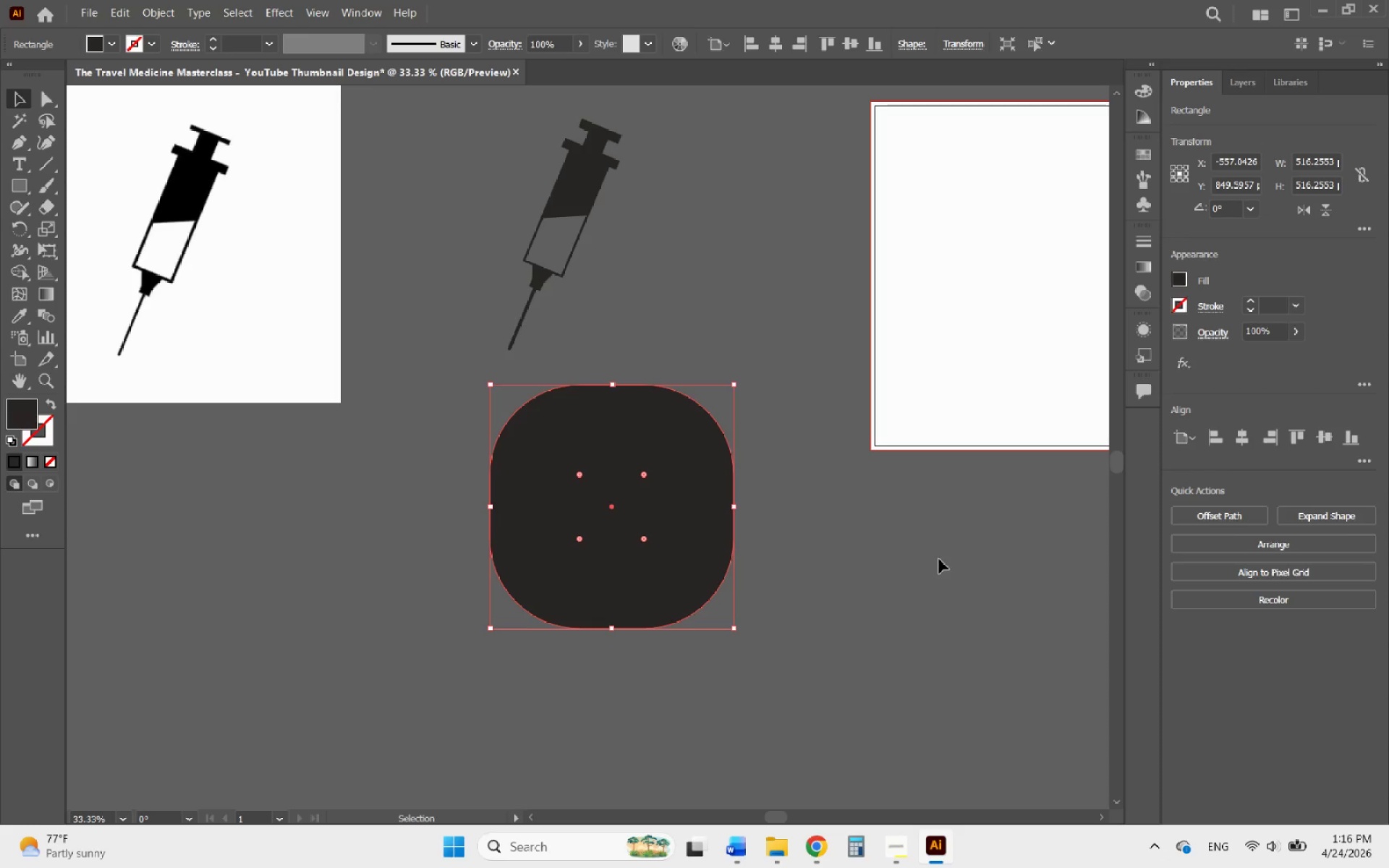 
wait(15.56)
 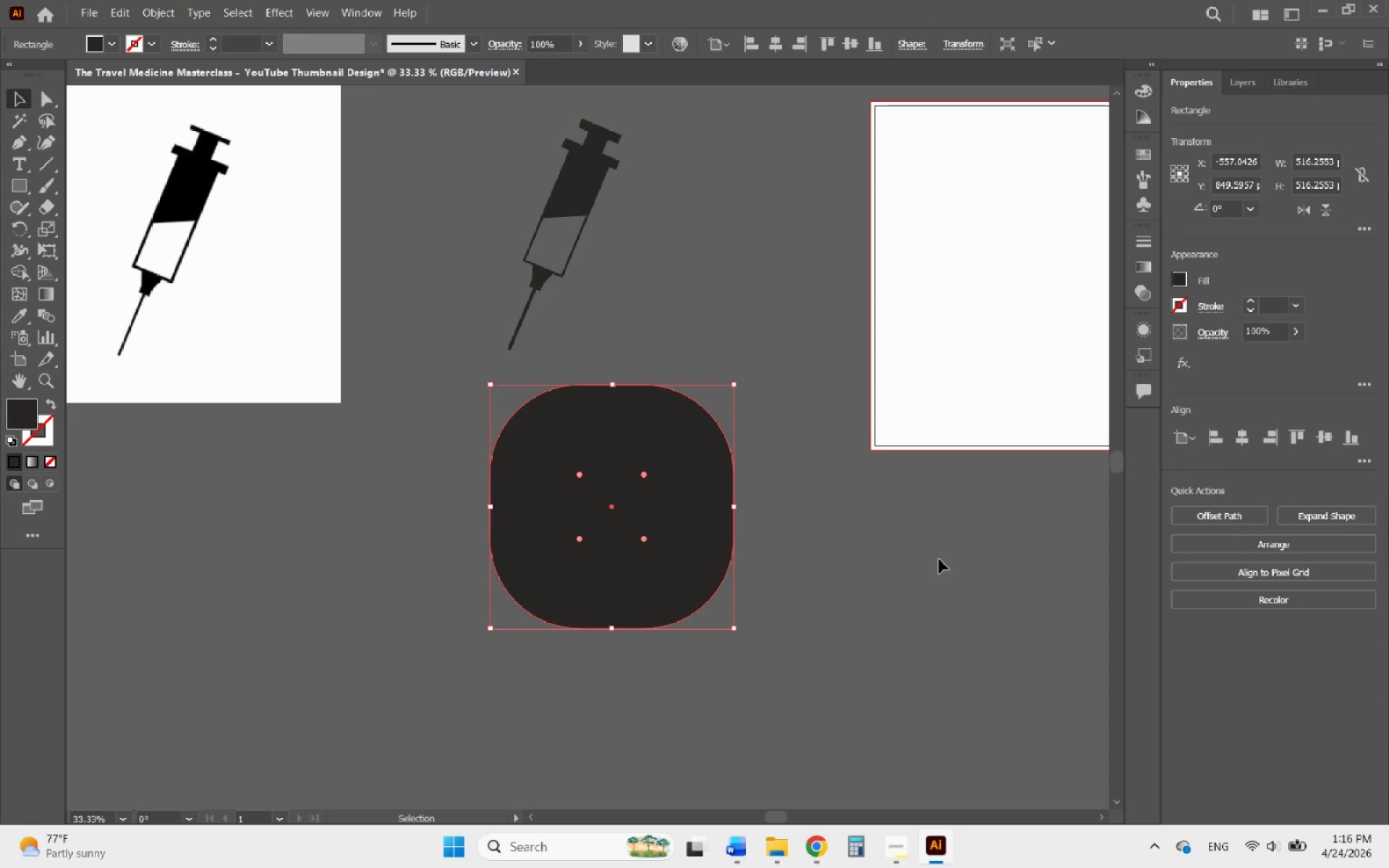 
left_click_drag(start_coordinate=[625, 516], to_coordinate=[541, 673])
 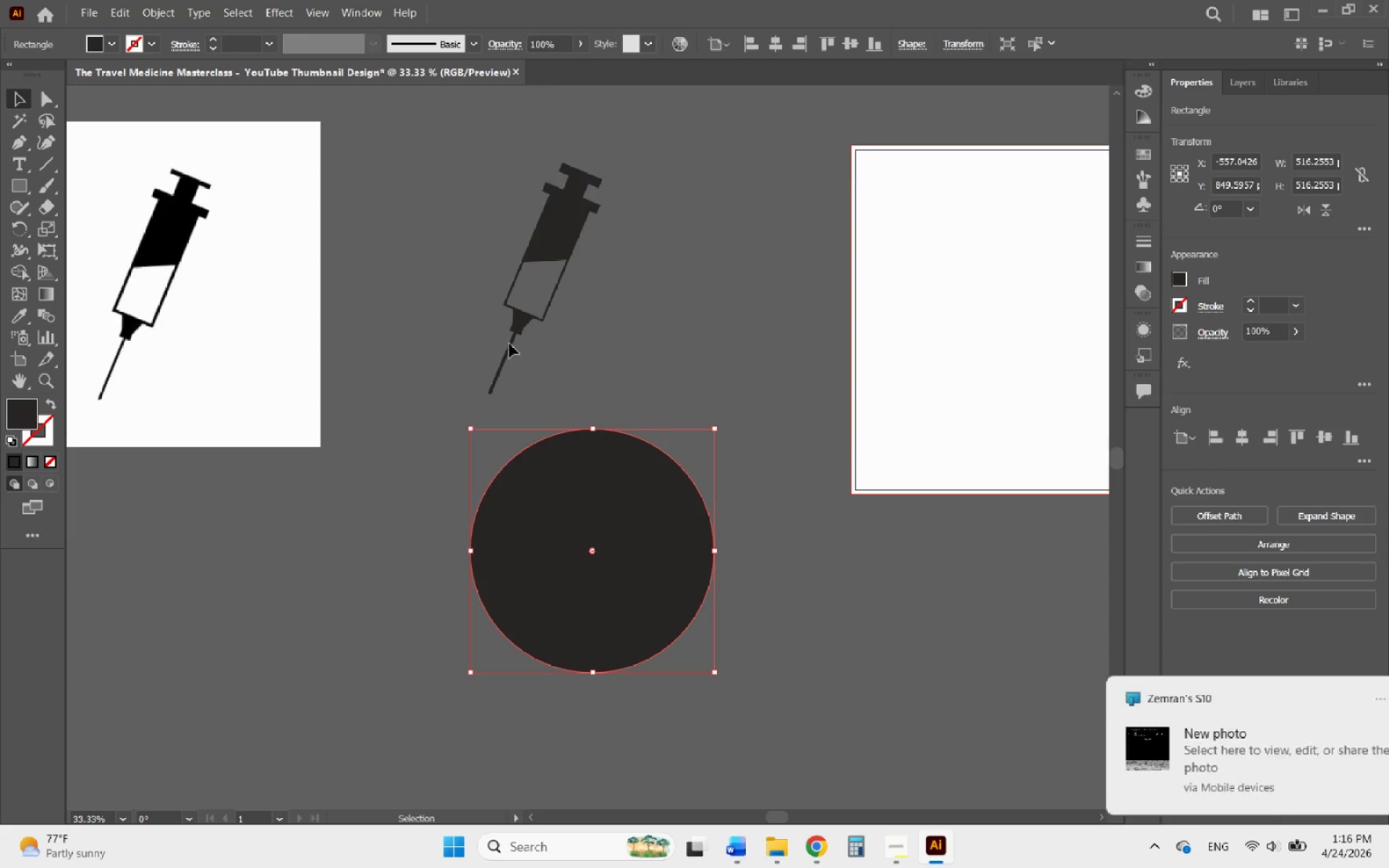 
left_click([604, 340])
 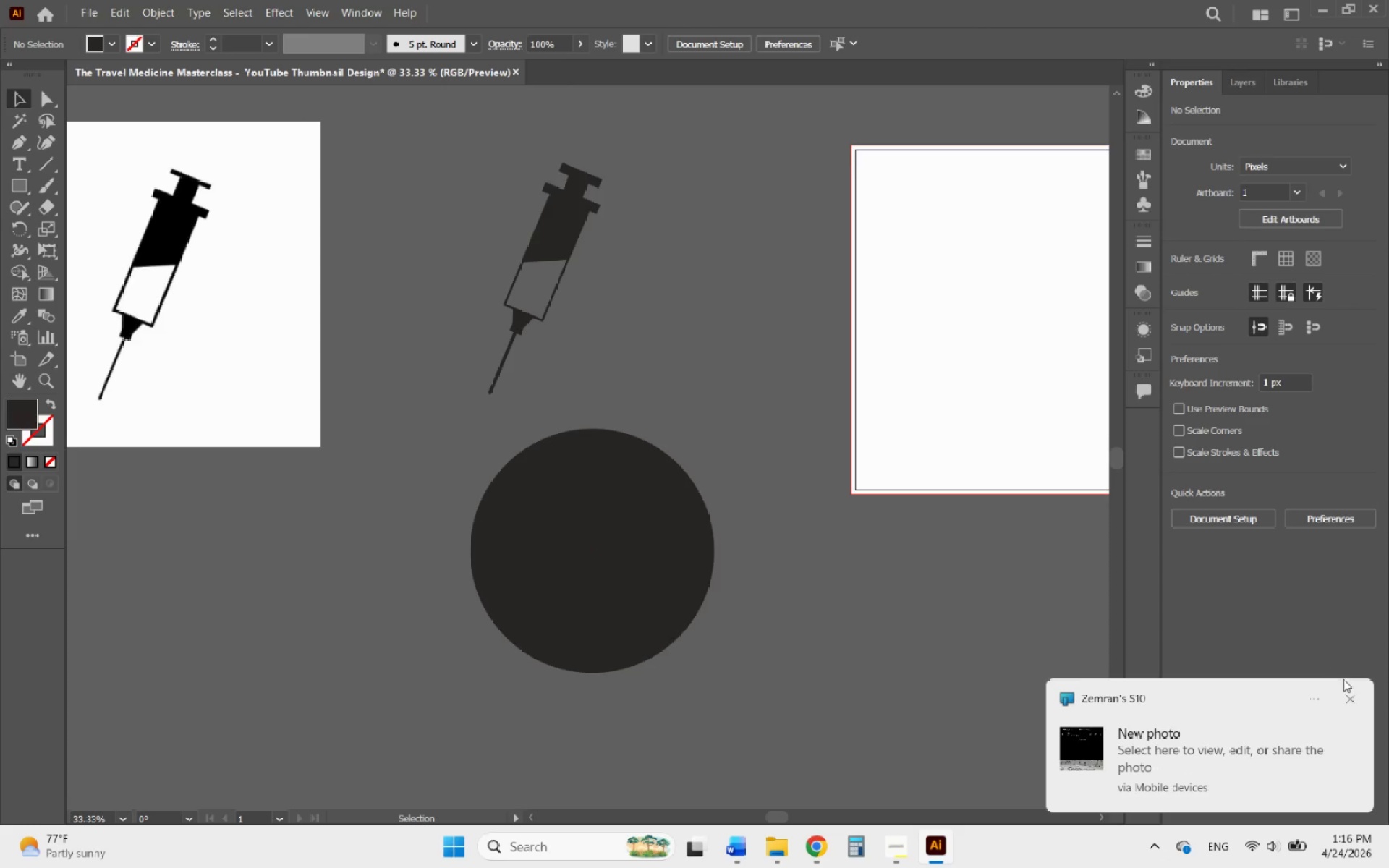 
left_click([1348, 699])
 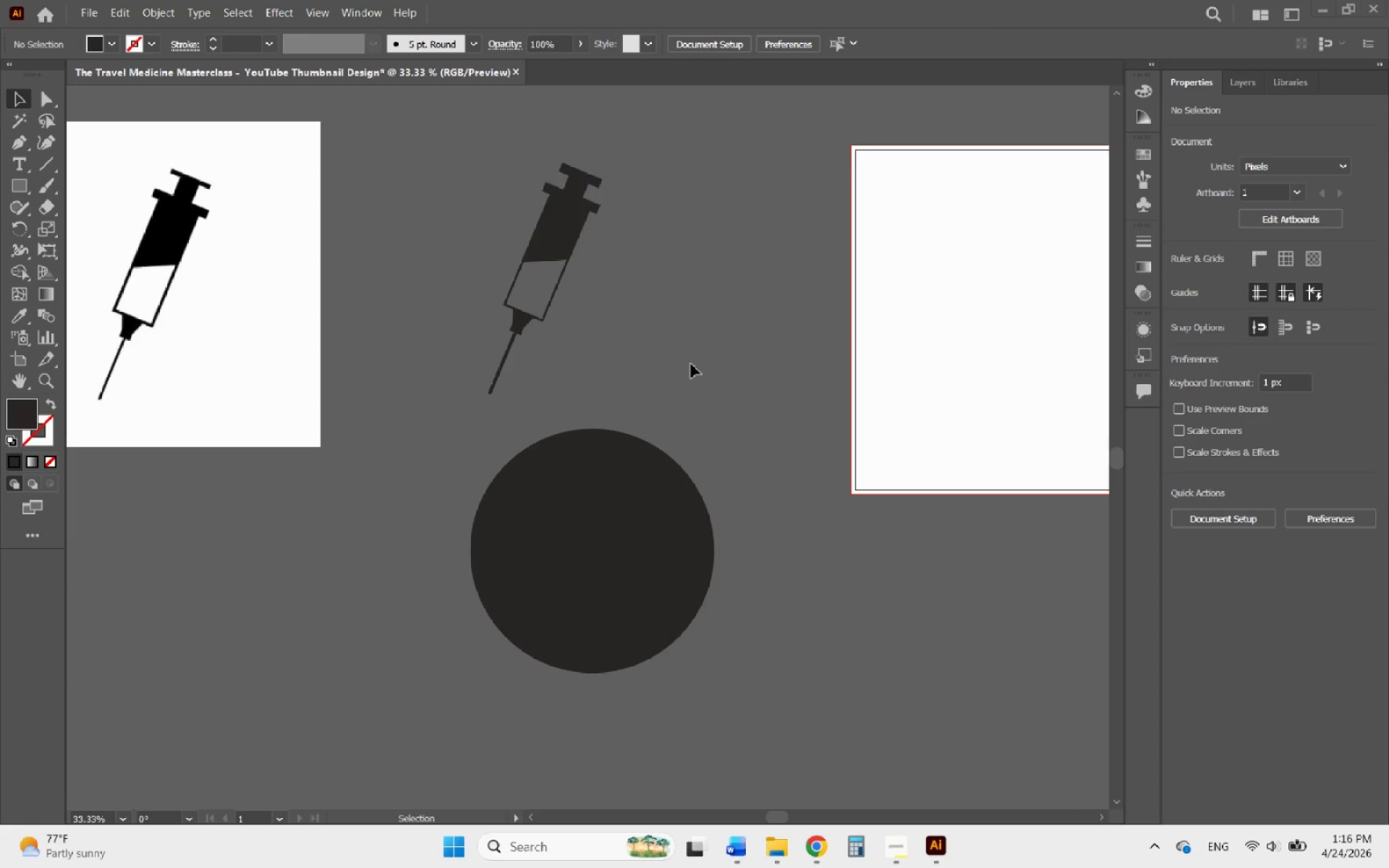 
left_click_drag(start_coordinate=[654, 386], to_coordinate=[434, 129])
 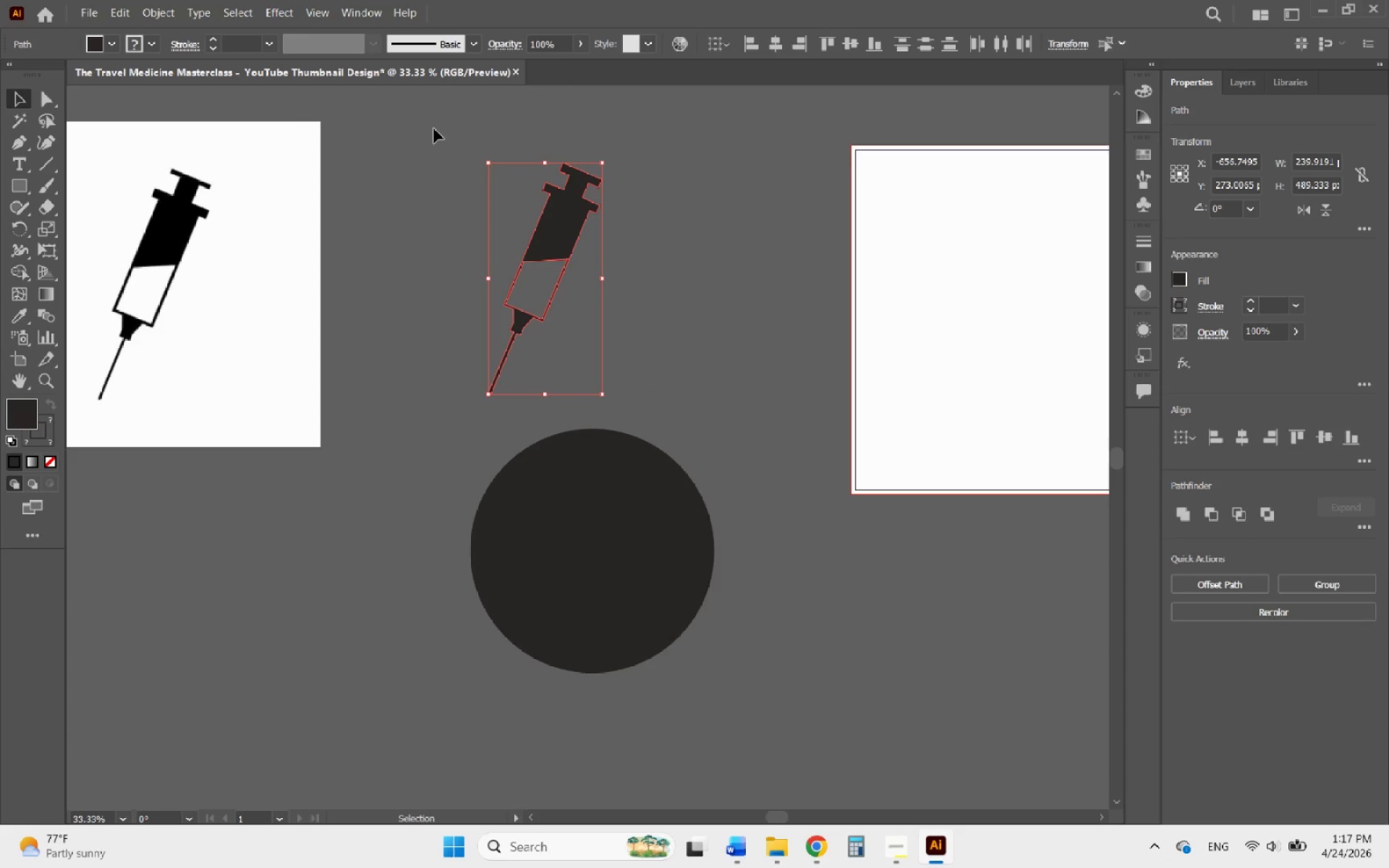 
wait(13.8)
 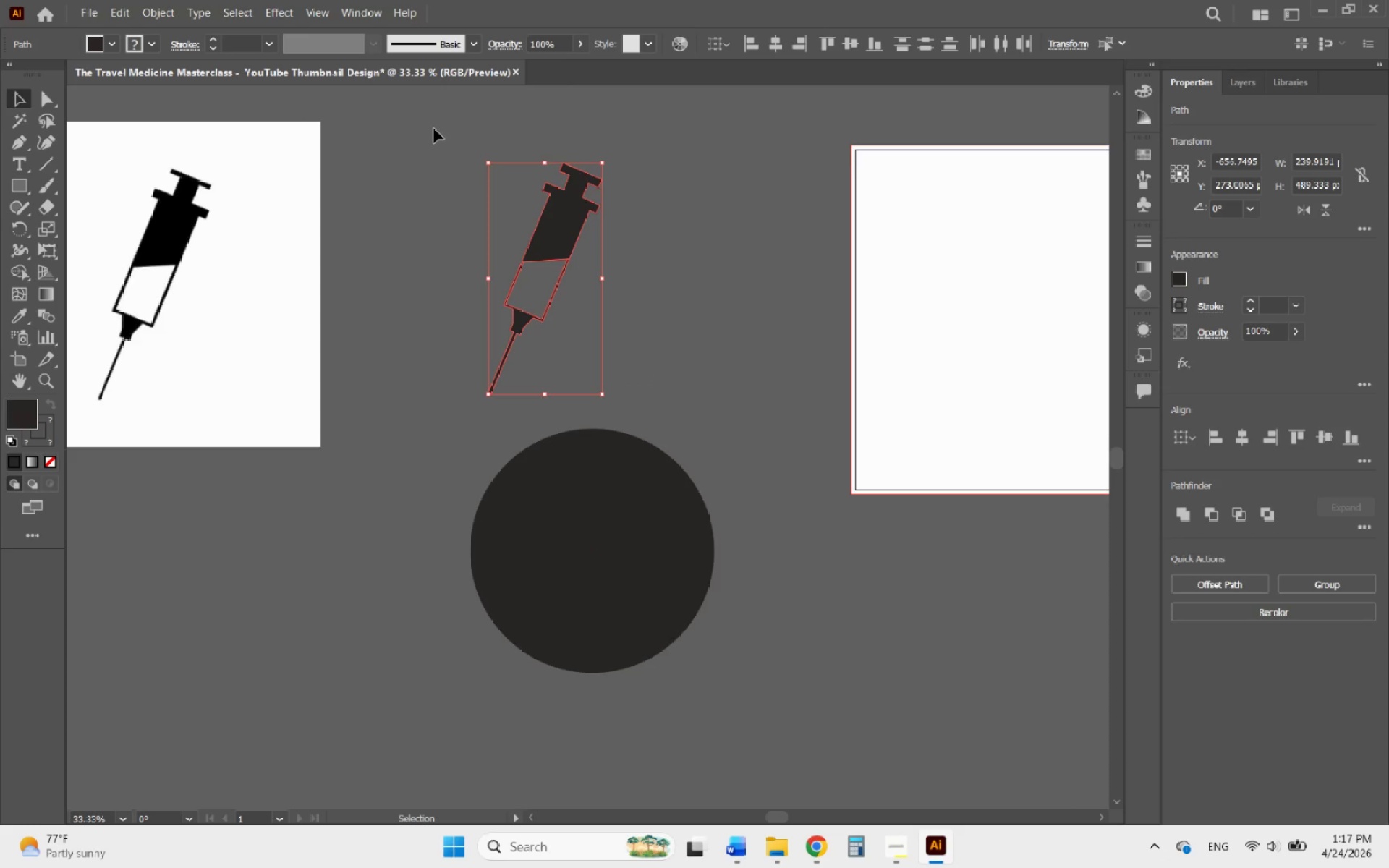 
left_click([1353, 695])
 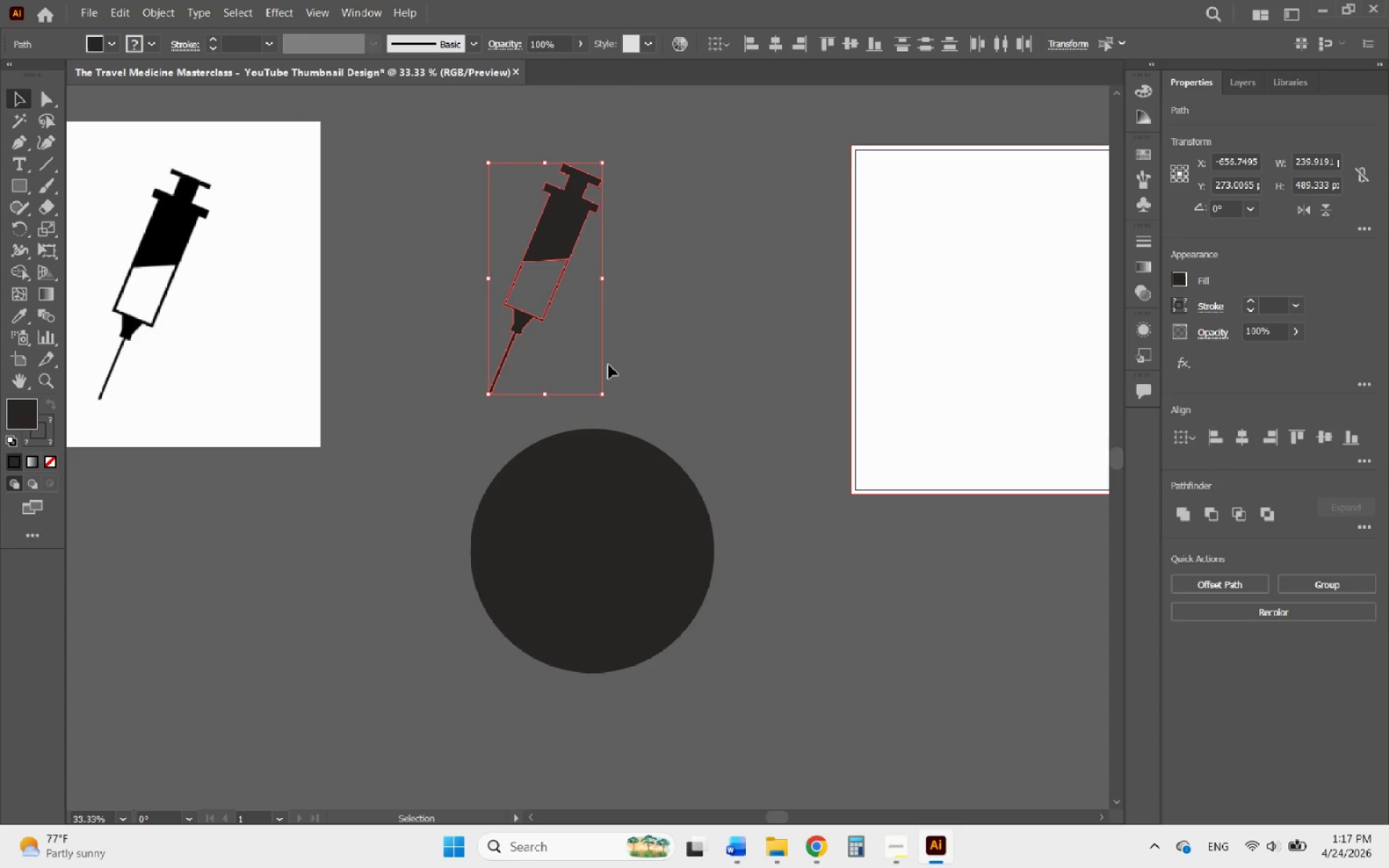 
wait(19.36)
 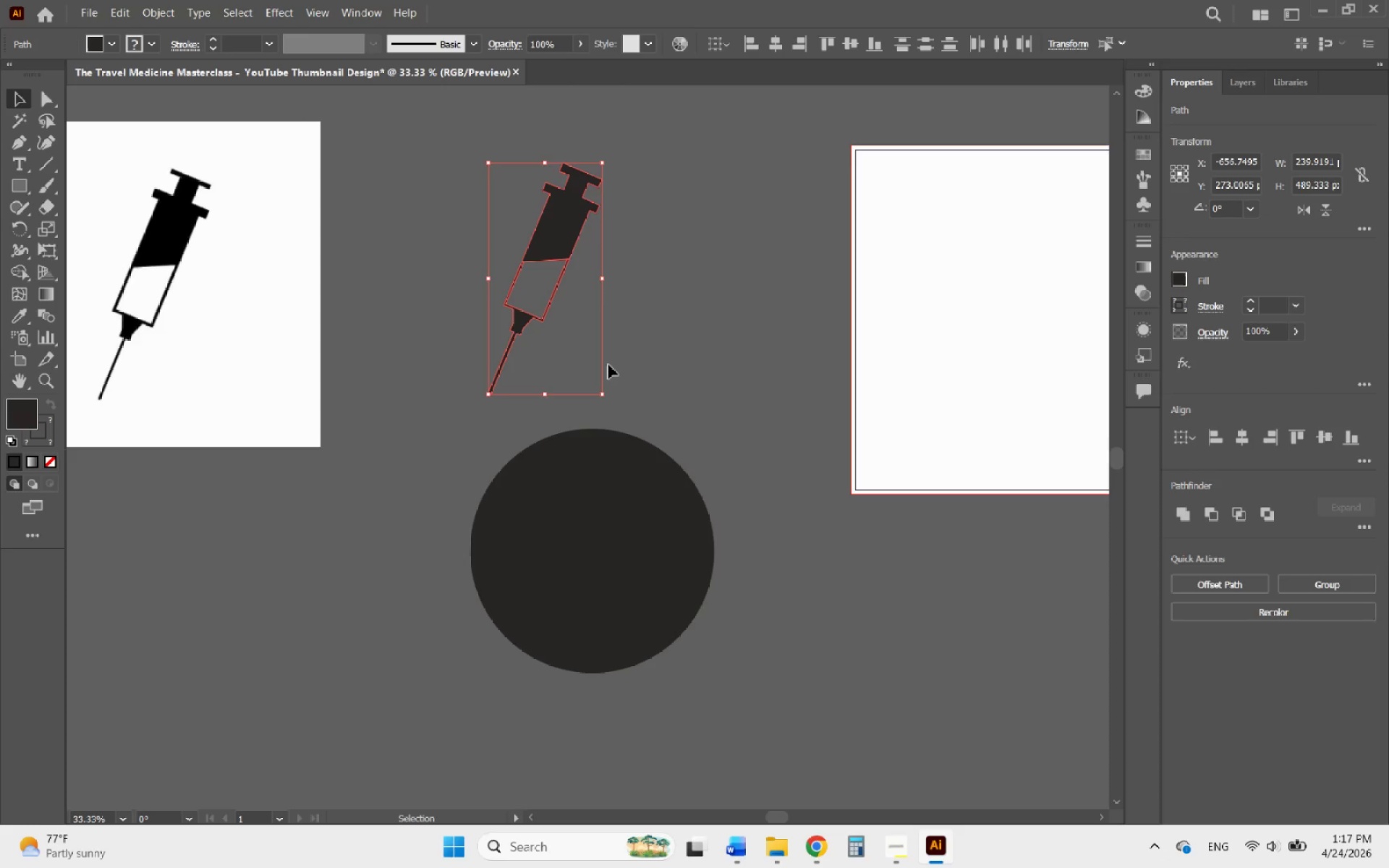 
left_click([20, 312])
 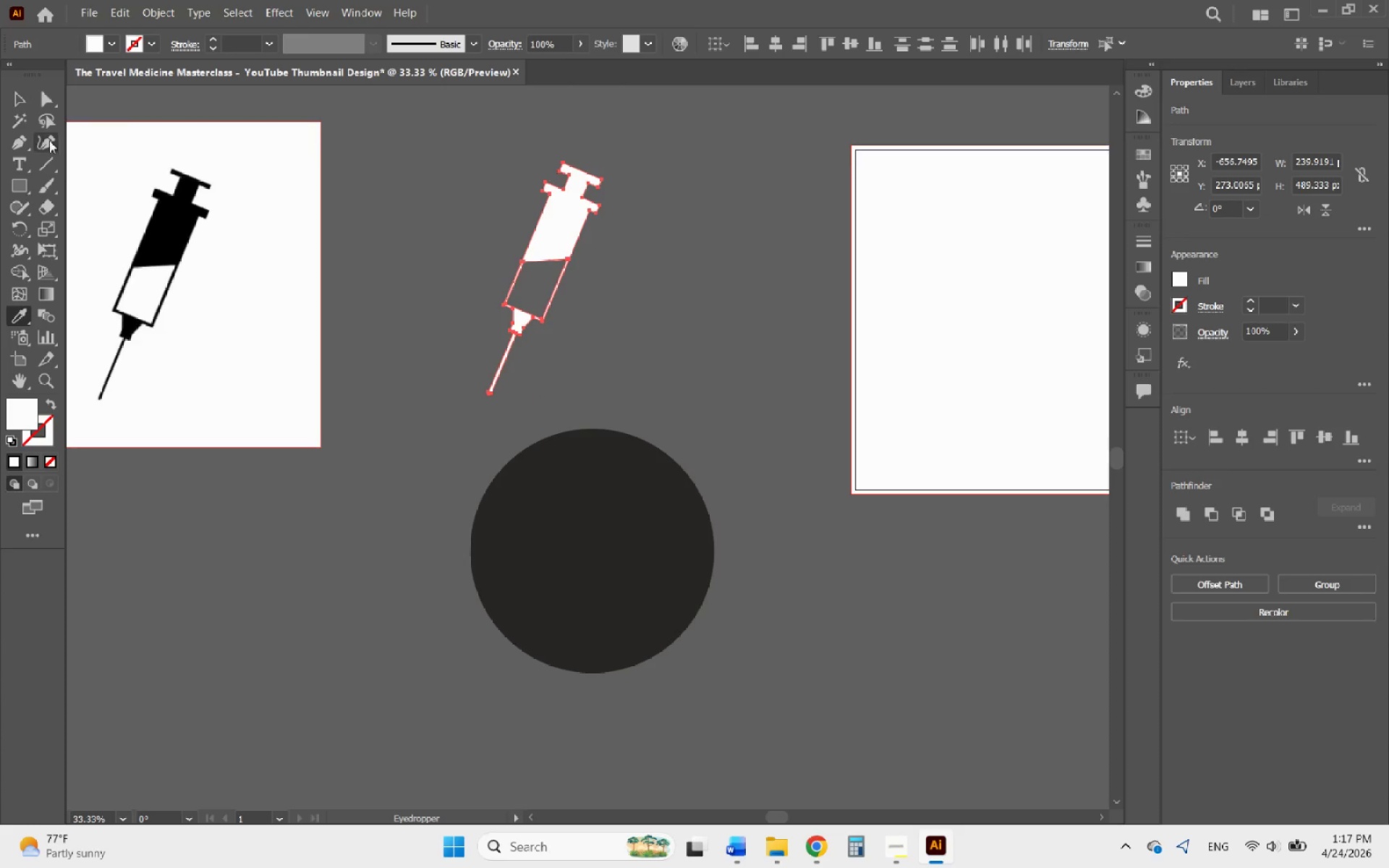 
left_click([15, 100])
 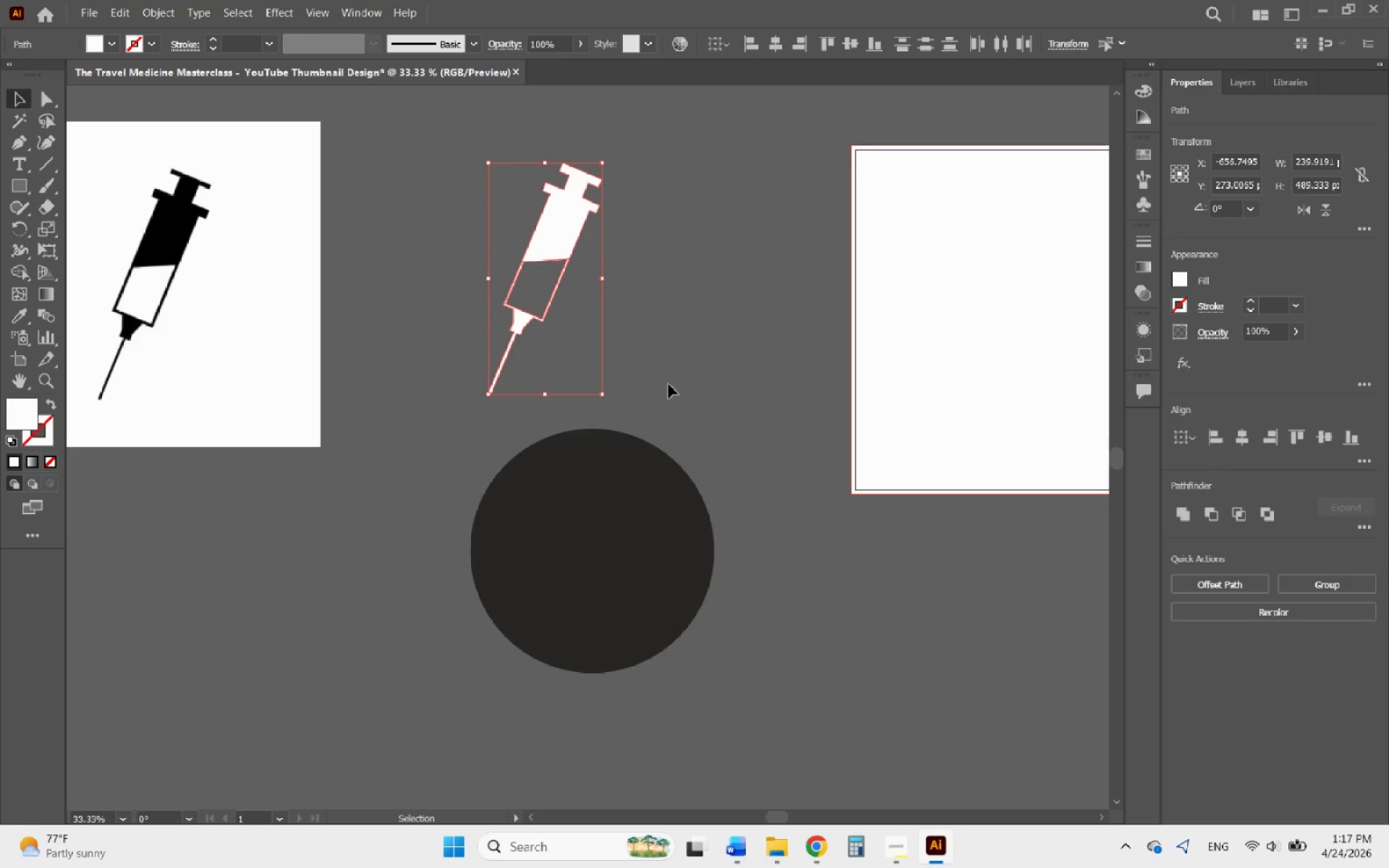 
left_click([686, 384])
 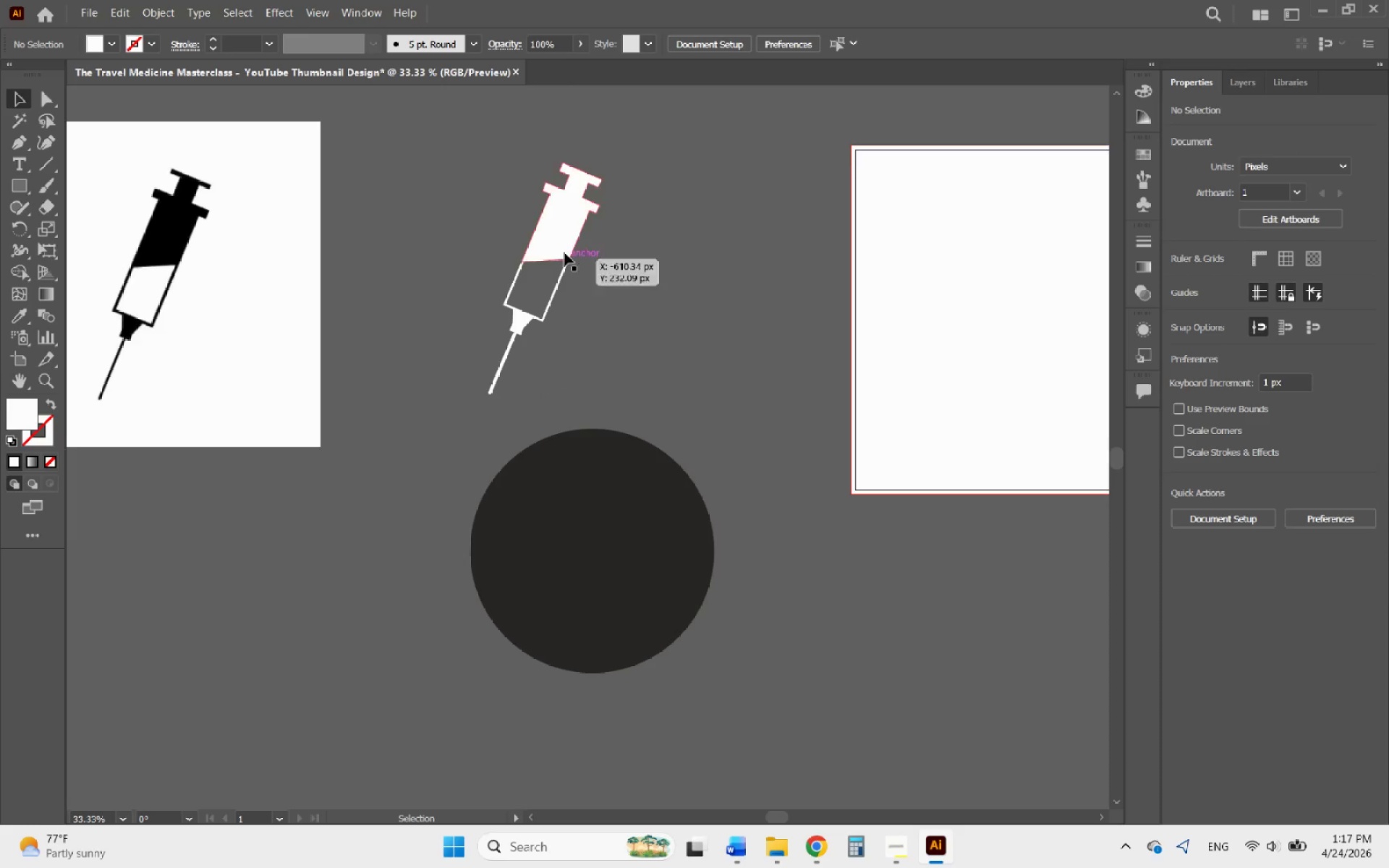 
left_click_drag(start_coordinate=[552, 234], to_coordinate=[629, 368])
 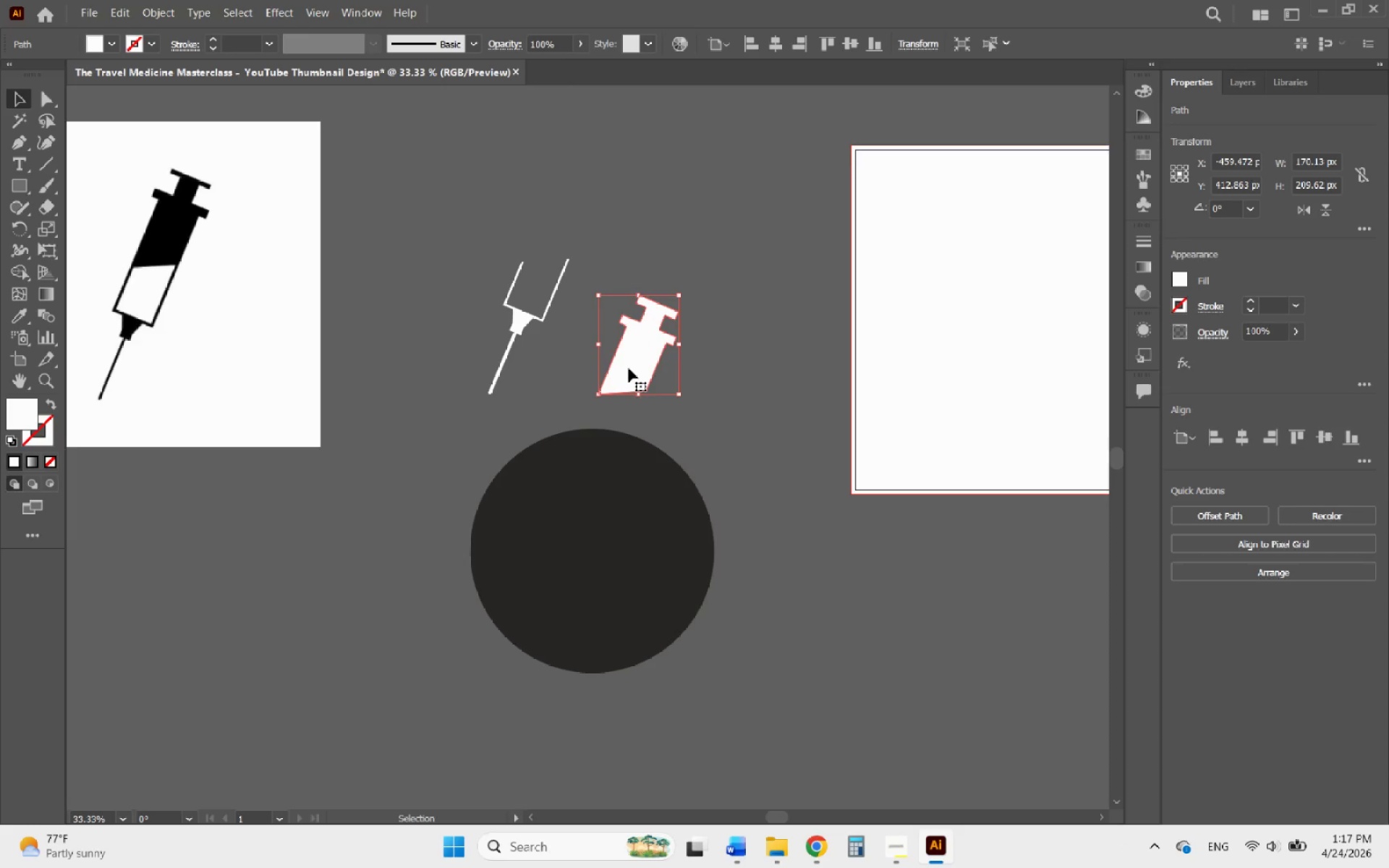 
key(Control+Z)
 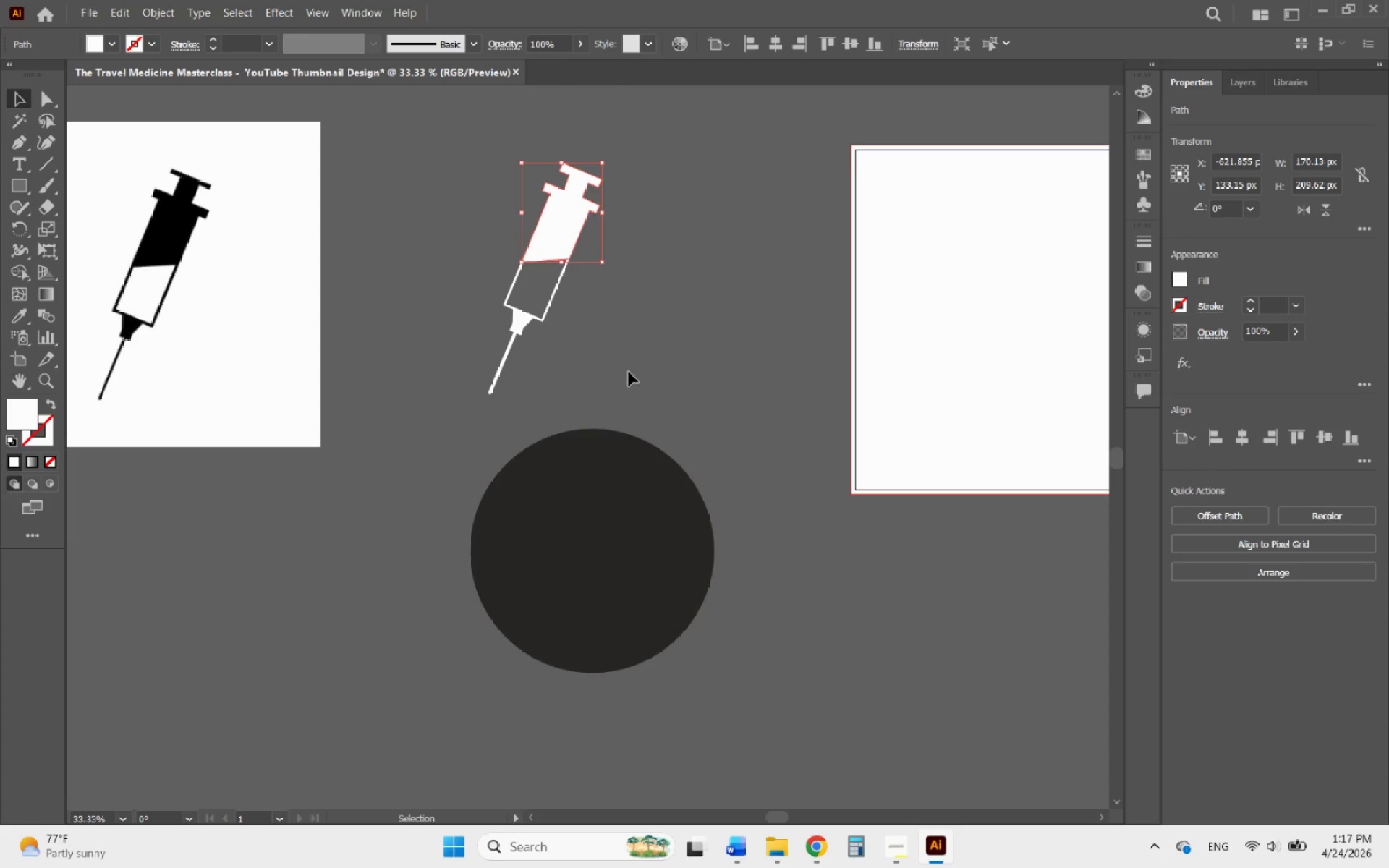 
left_click_drag(start_coordinate=[658, 408], to_coordinate=[415, 192])
 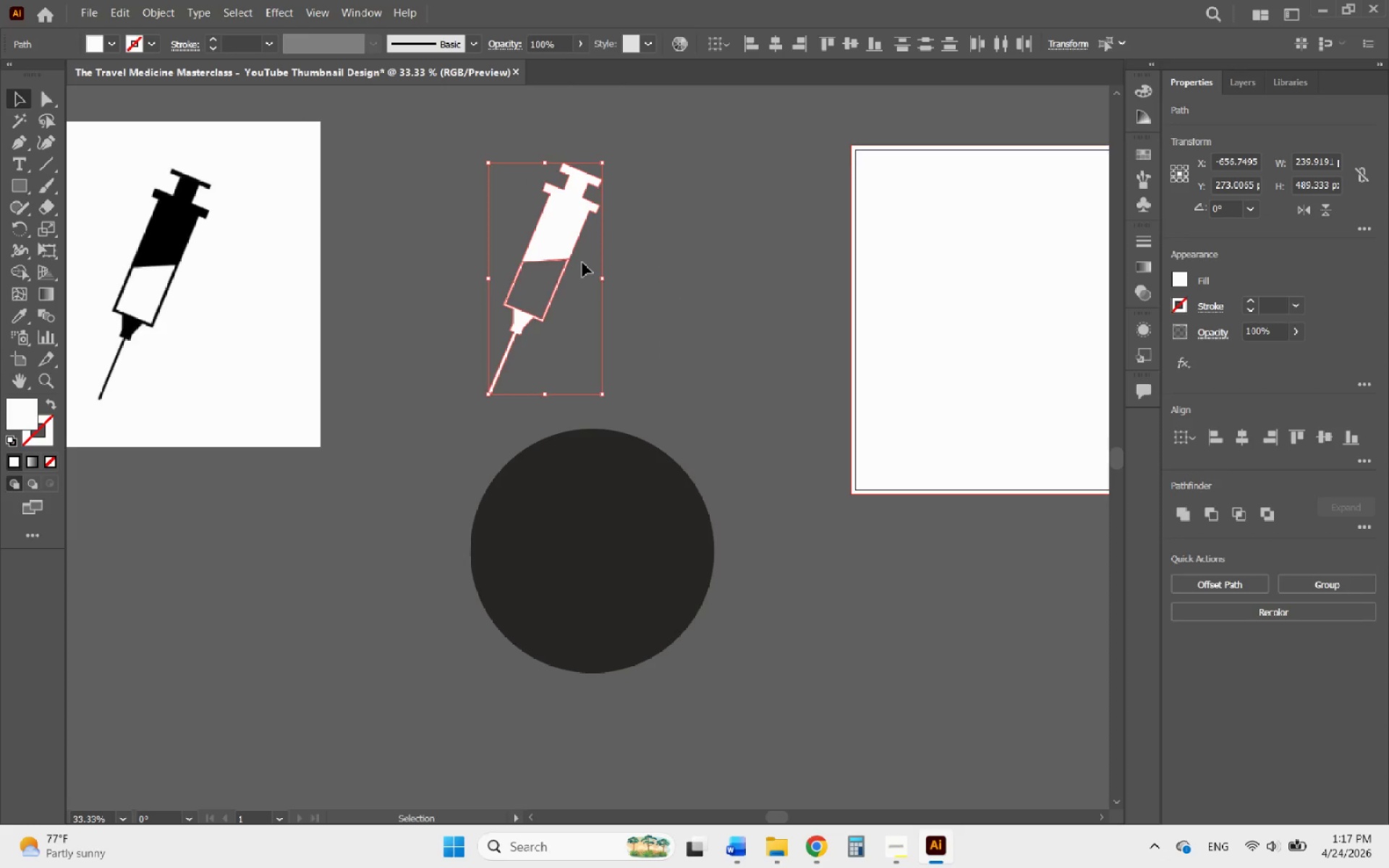 
key(Control+8)
 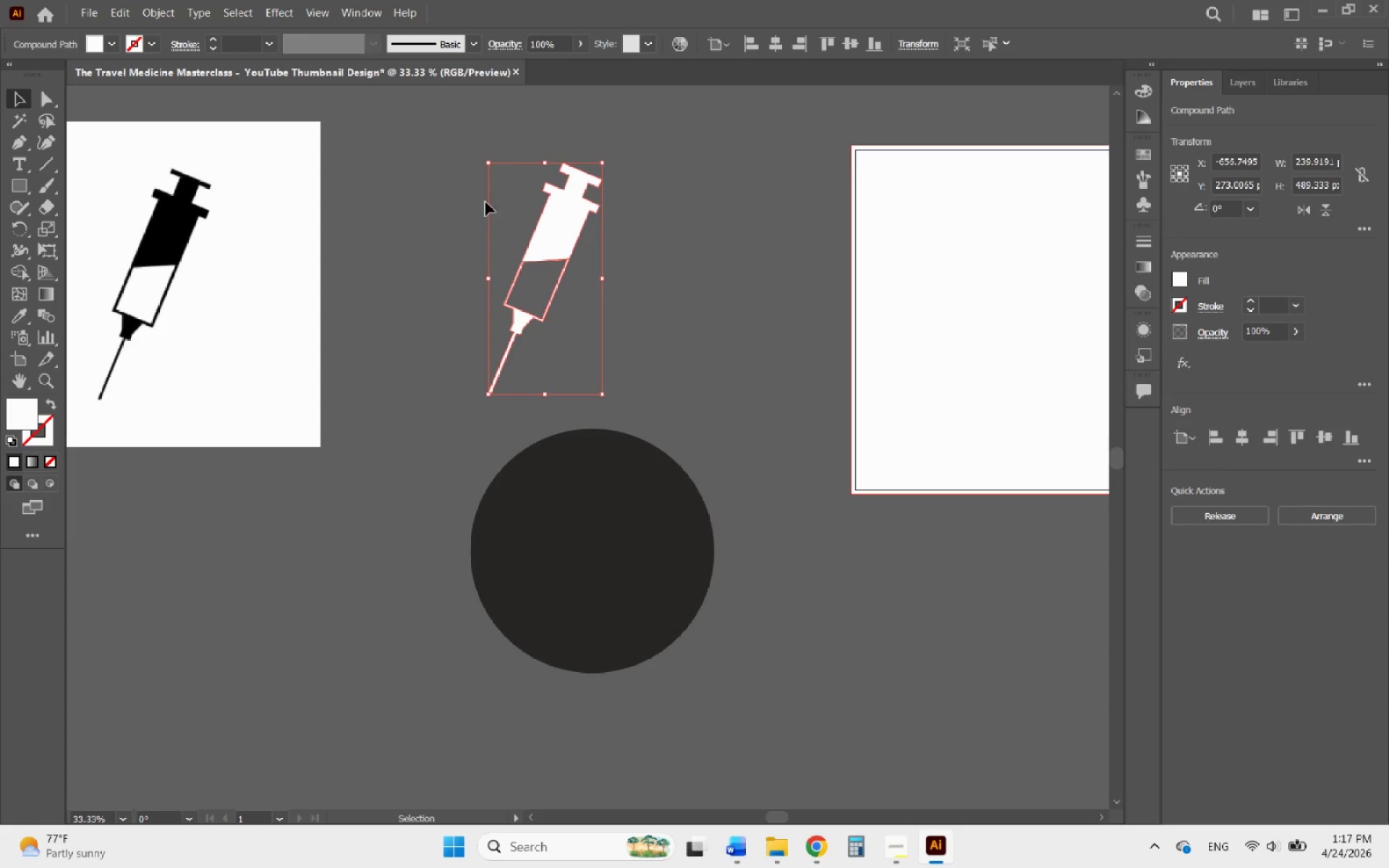 
left_click_drag(start_coordinate=[556, 234], to_coordinate=[608, 510])
 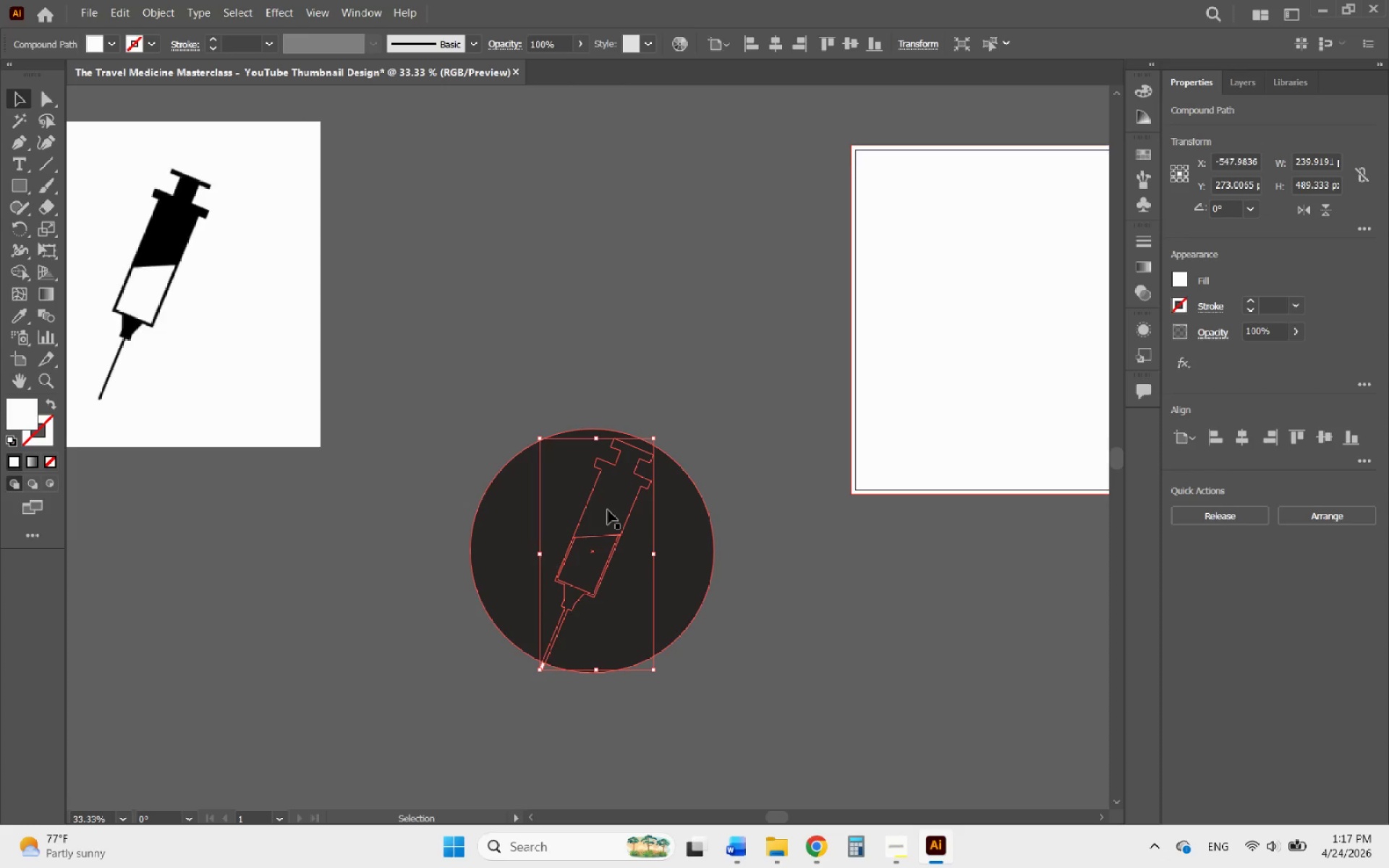 
right_click([608, 510])
 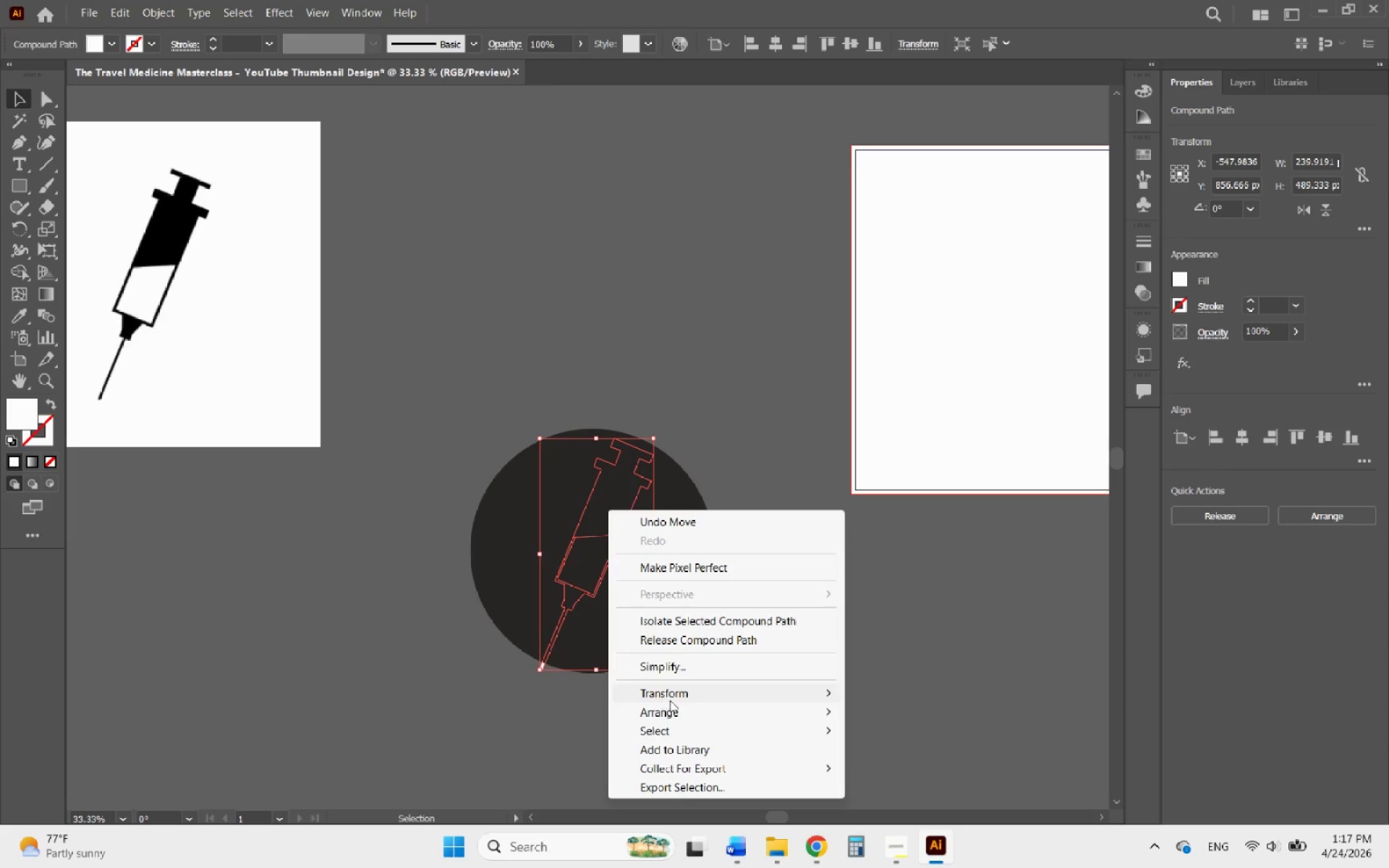 
left_click([680, 715])
 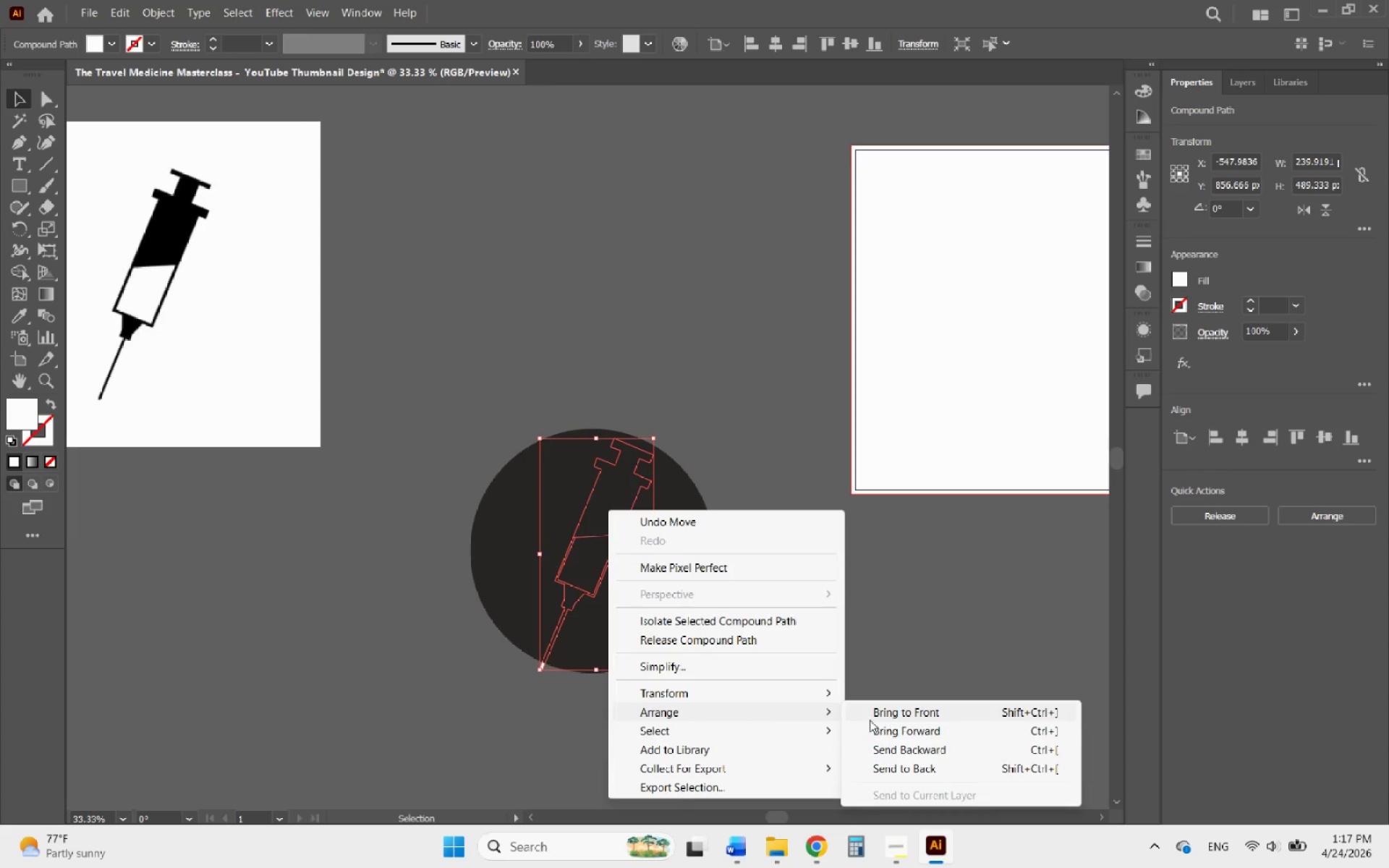 
left_click([893, 720])
 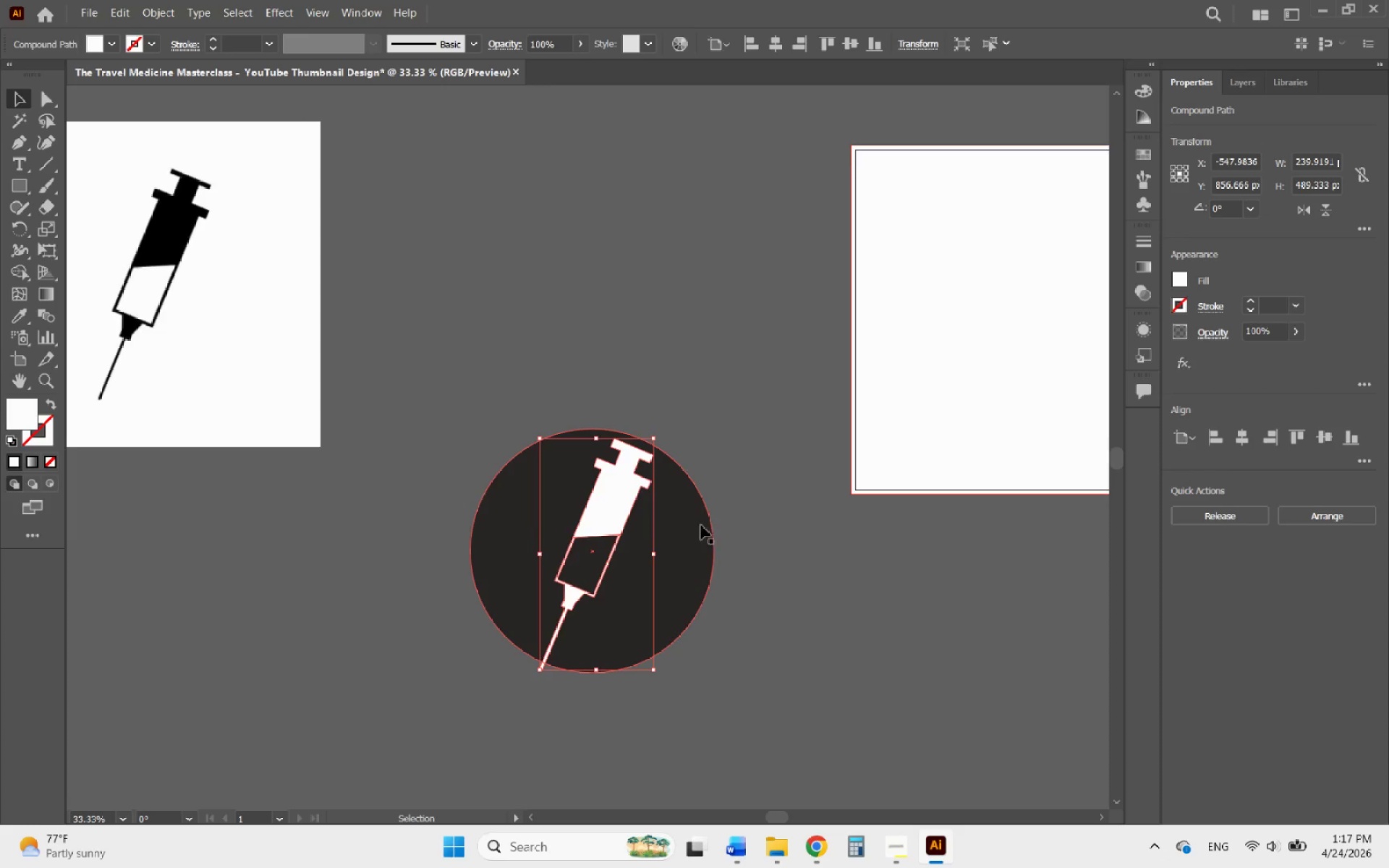 
hold_key(key=ShiftLeft, duration=2.03)
left_click_drag(start_coordinate=[656, 438], to_coordinate=[613, 467])
 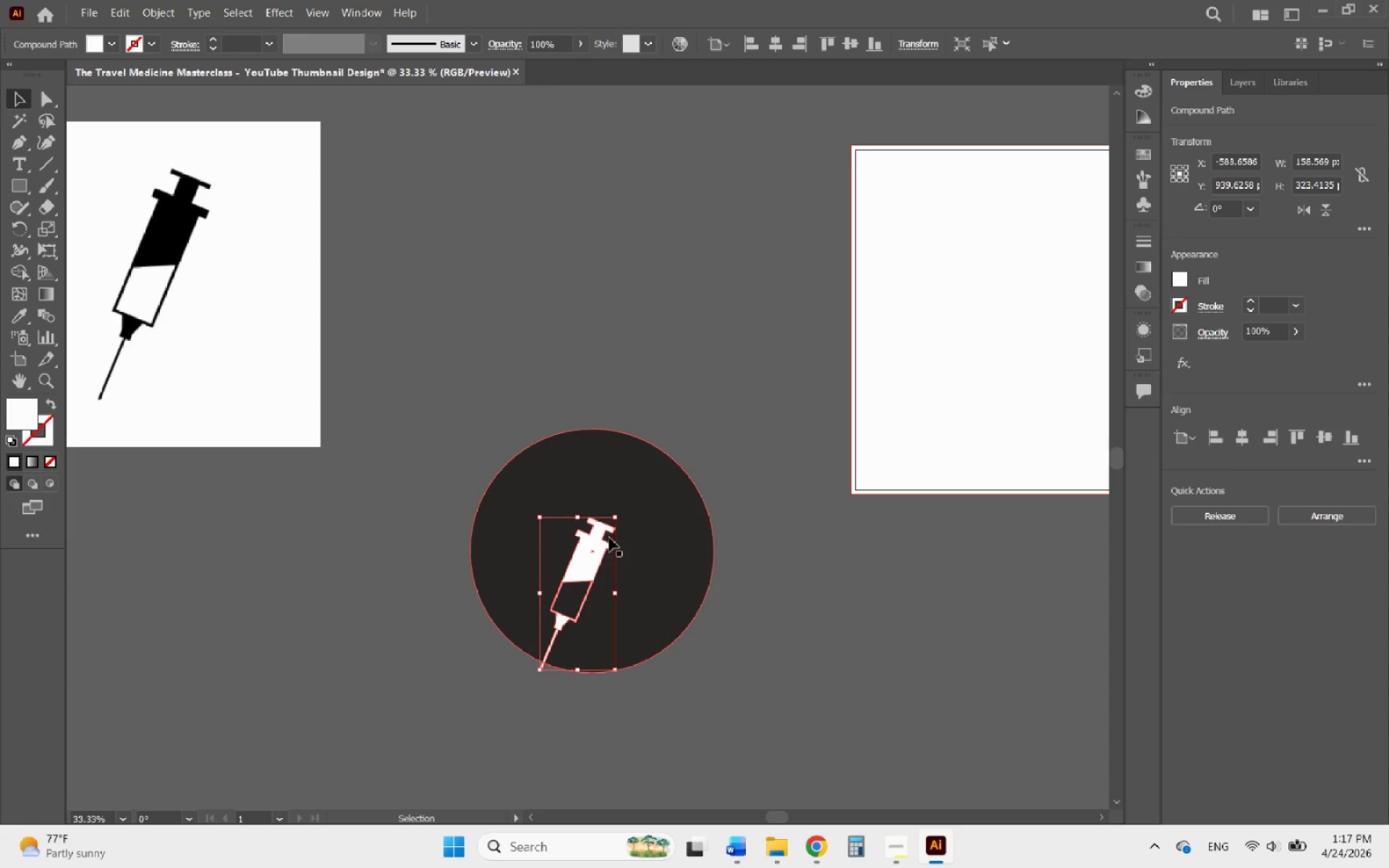 
left_click_drag(start_coordinate=[598, 539], to_coordinate=[619, 495])
 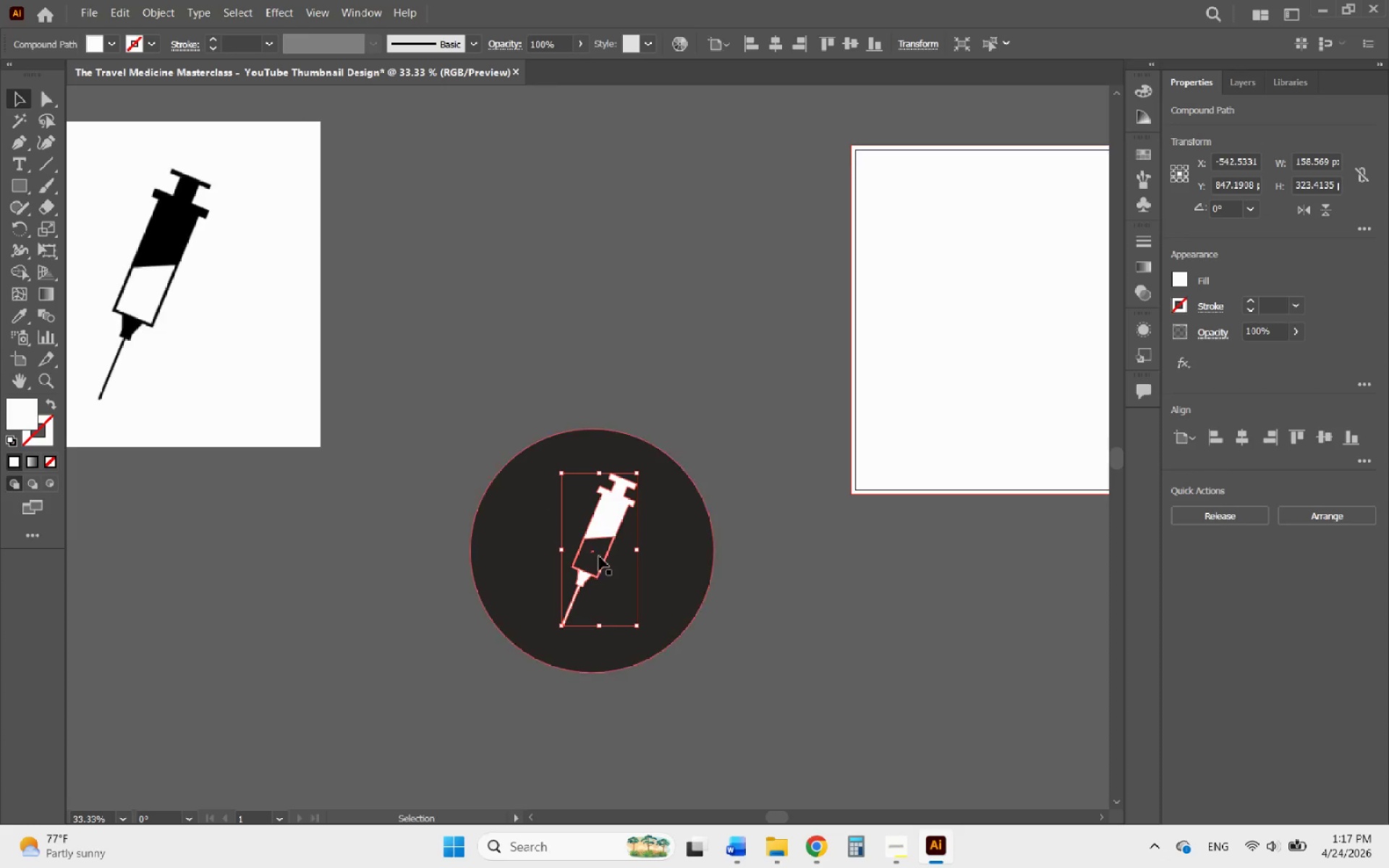 
hold_key(key=AltLeft, duration=0.67)
scroll: coordinate [590, 590], scroll_direction: up, amount: 2.0
 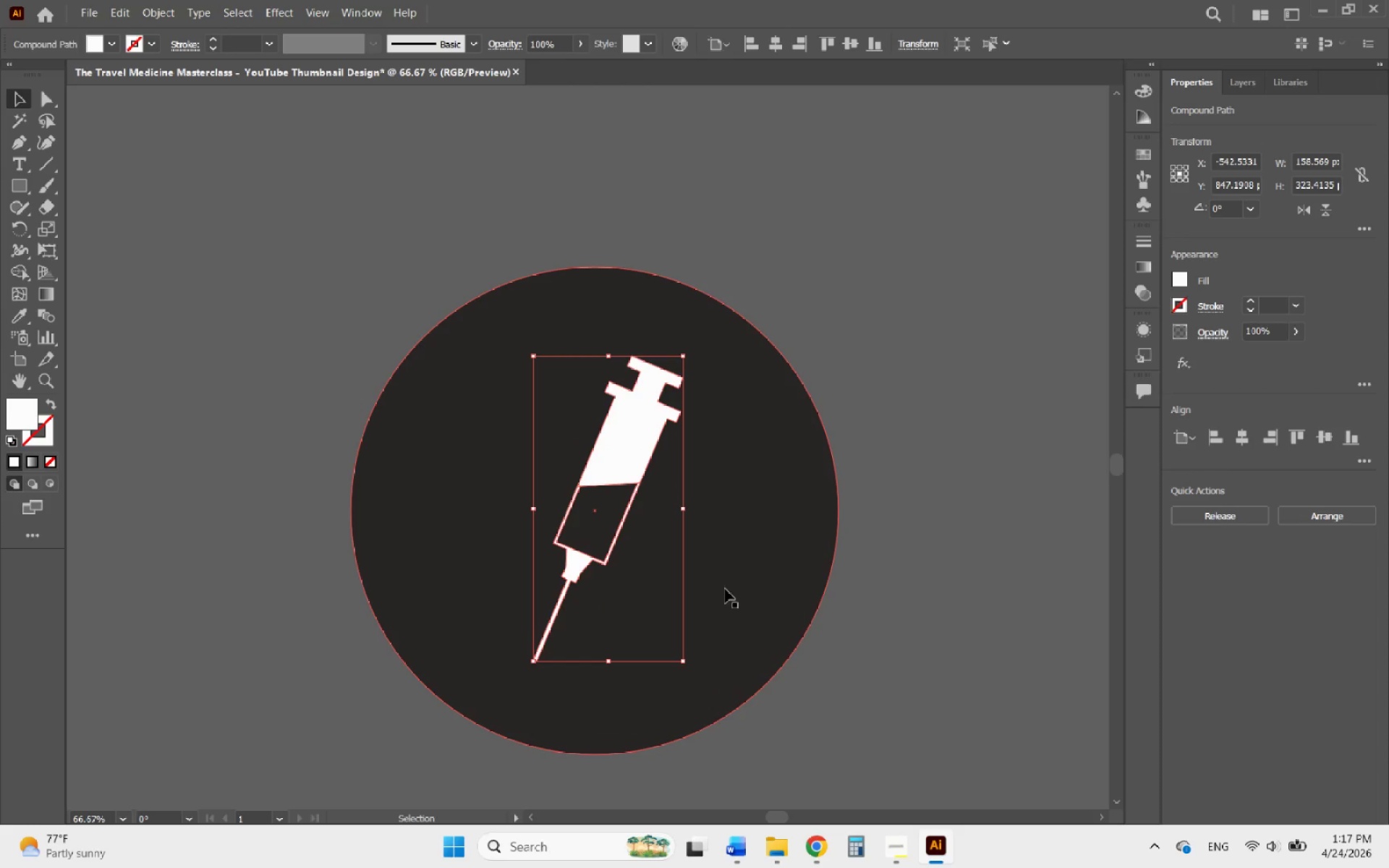 
left_click([725, 589])
 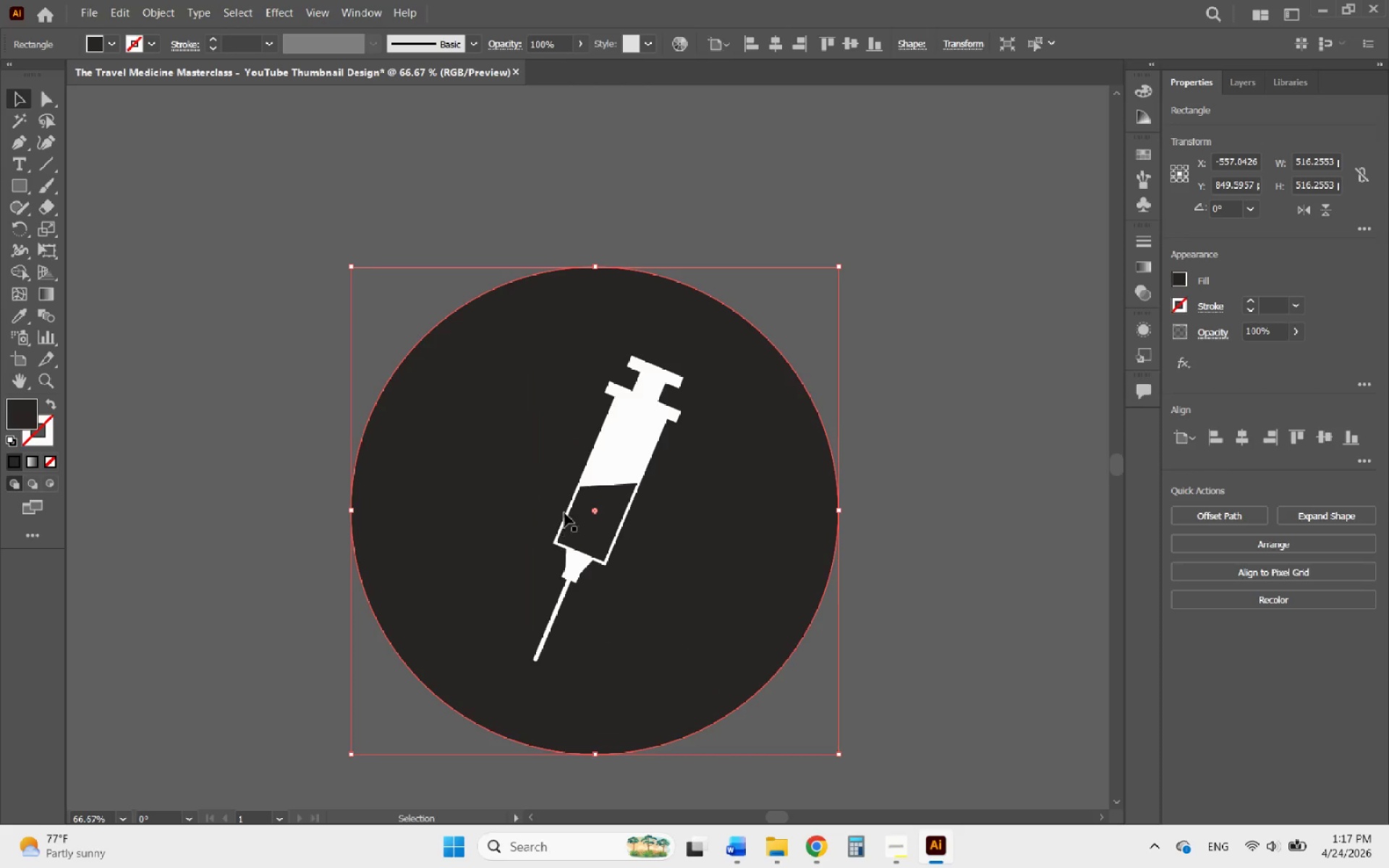 
left_click_drag(start_coordinate=[597, 509], to_coordinate=[717, 477])
 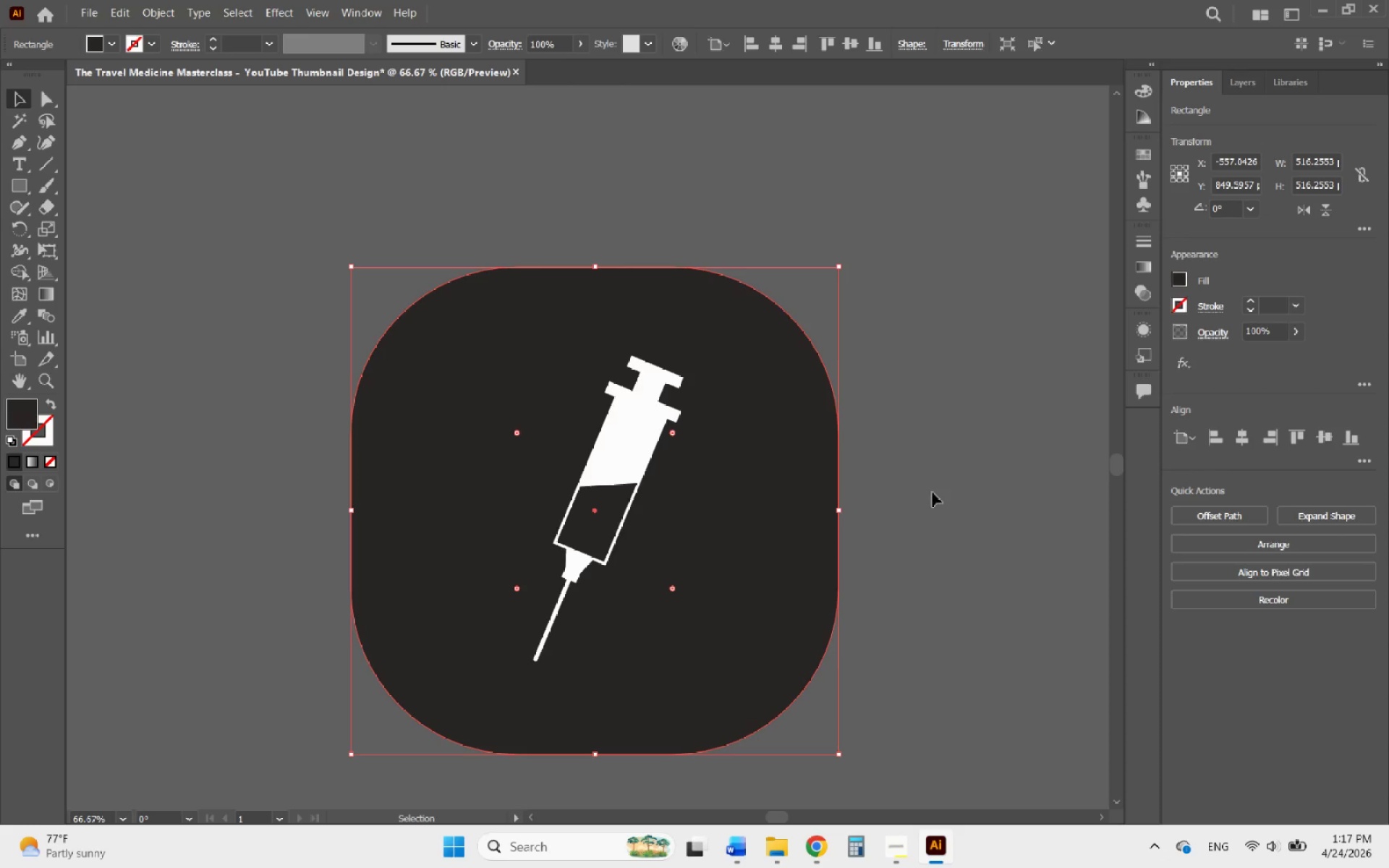 
left_click([956, 498])
 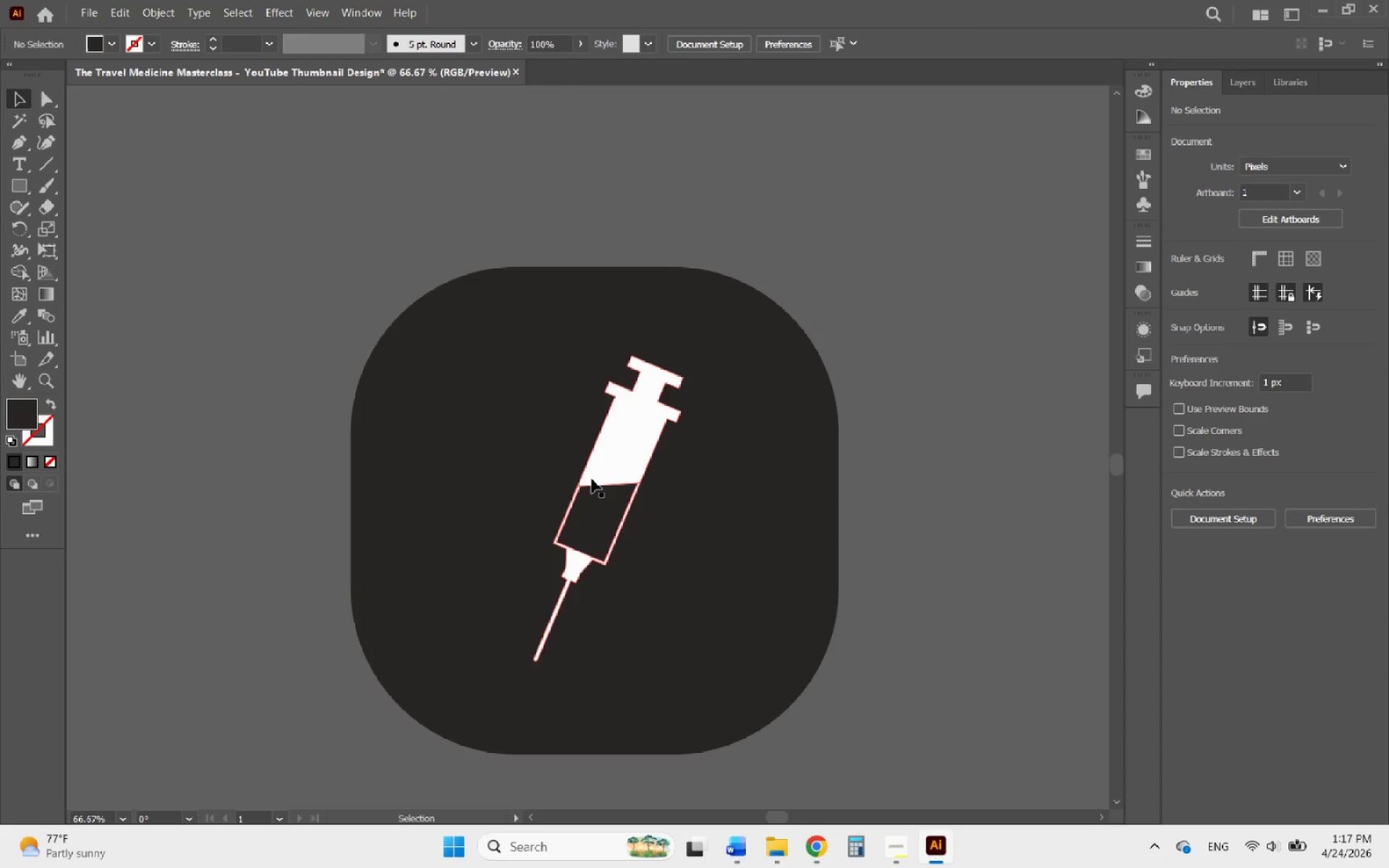 
left_click([592, 479])
 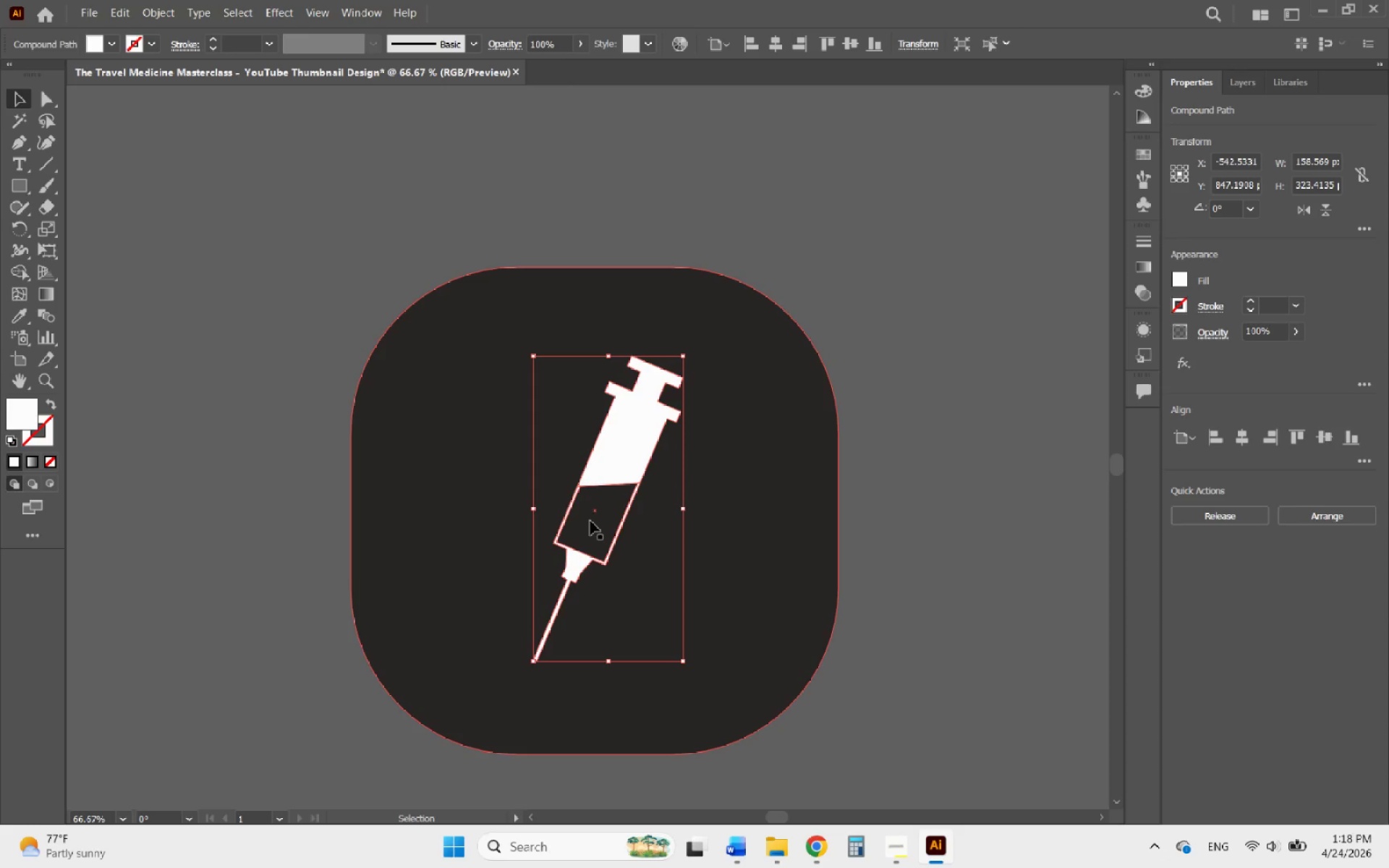 
hold_key(key=ShiftLeft, duration=7.0)
left_click_drag(start_coordinate=[538, 664], to_coordinate=[443, 712])
 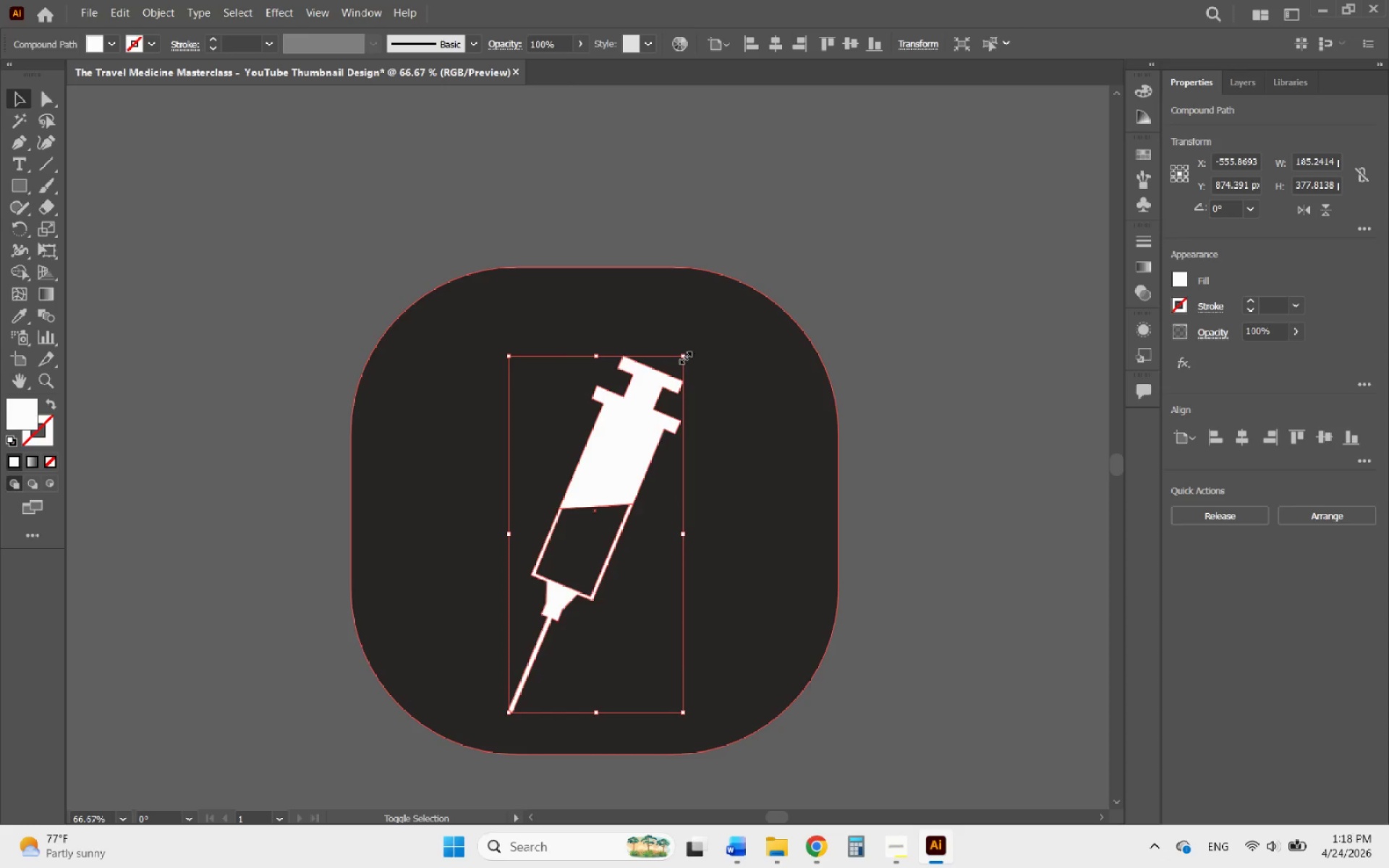 
left_click_drag(start_coordinate=[685, 353], to_coordinate=[716, 328])
 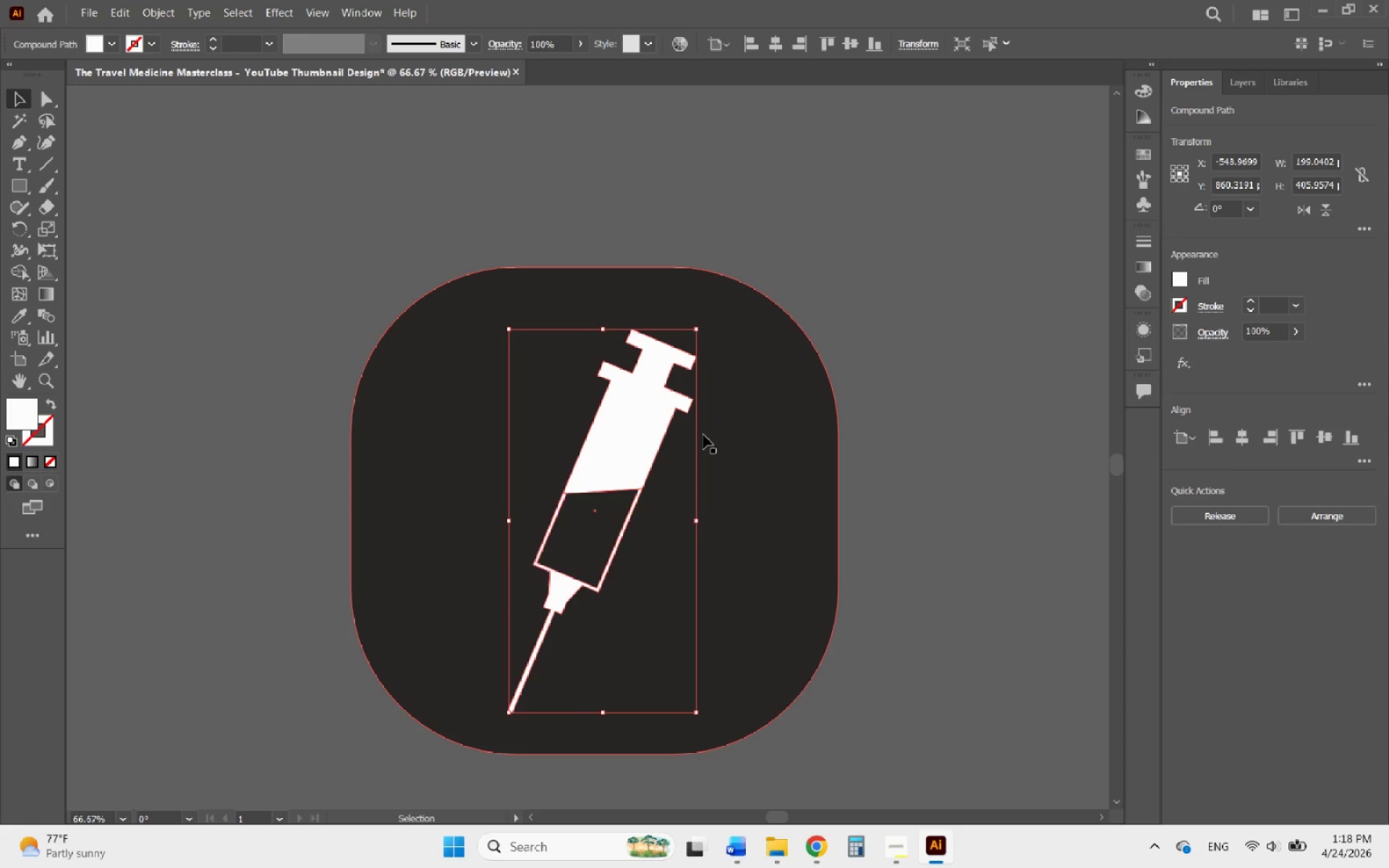 
hold_key(key=ShiftLeft, duration=0.36)
left_click([703, 435])
 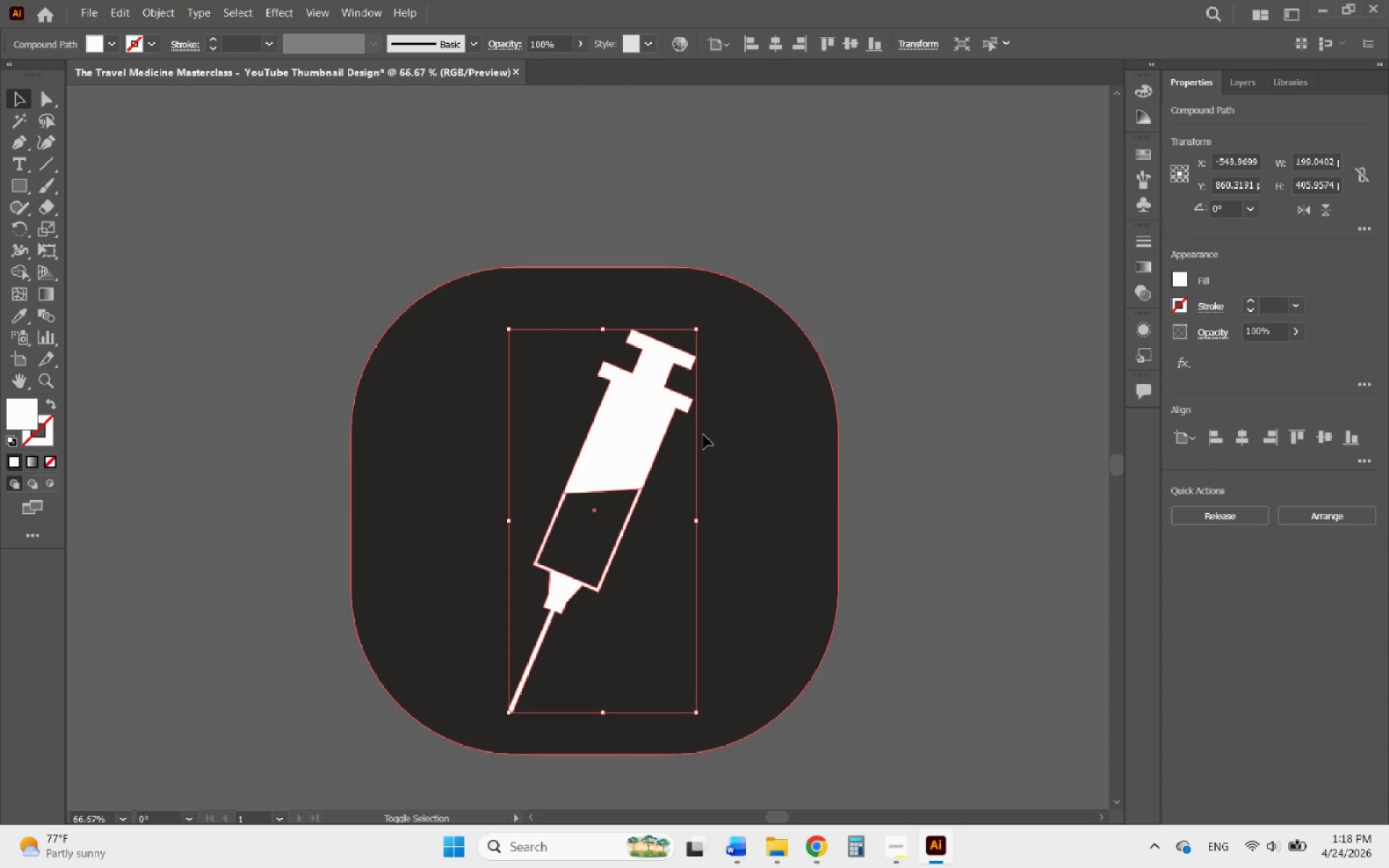 
left_click([737, 455])
 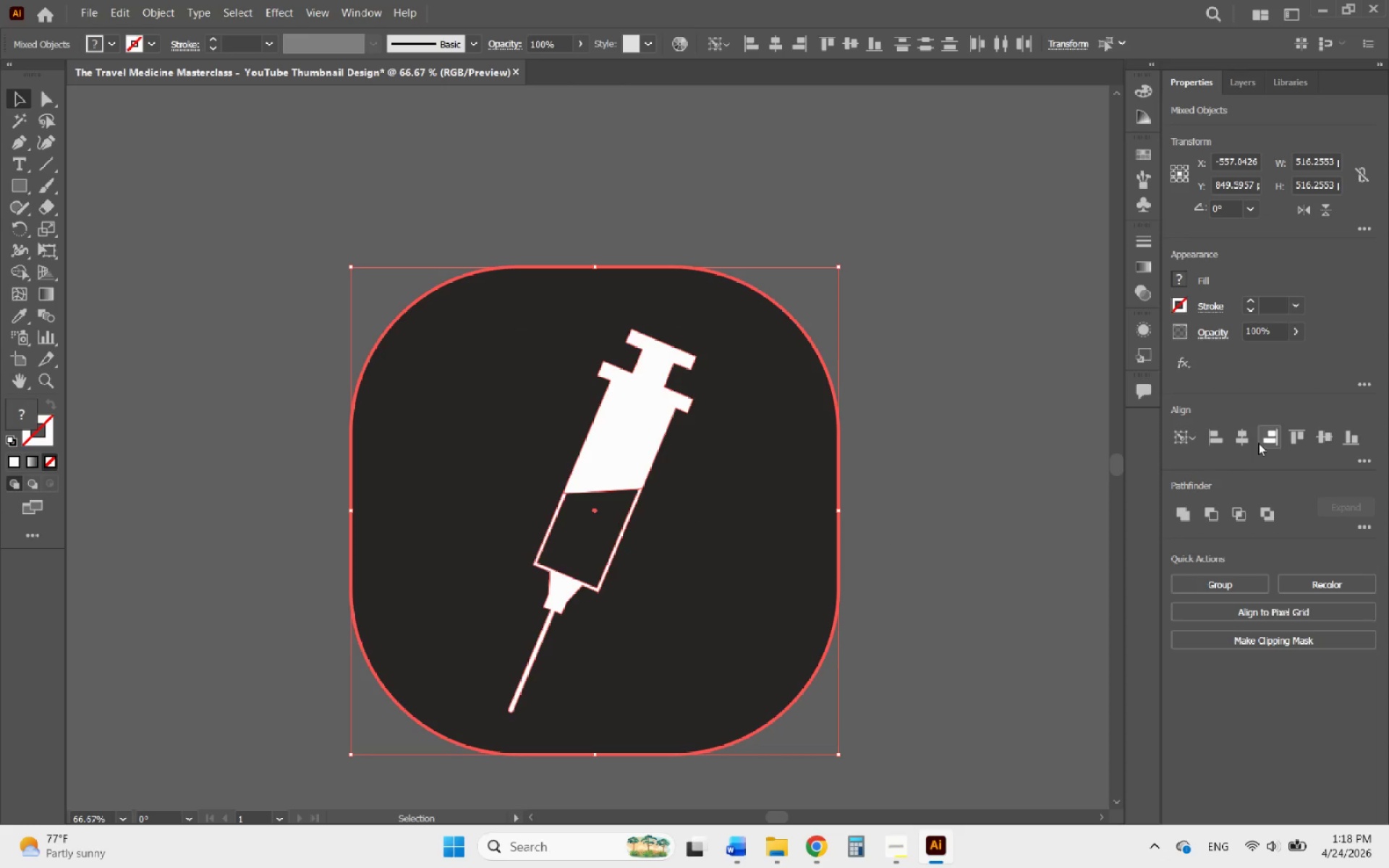 
left_click([1248, 442])
 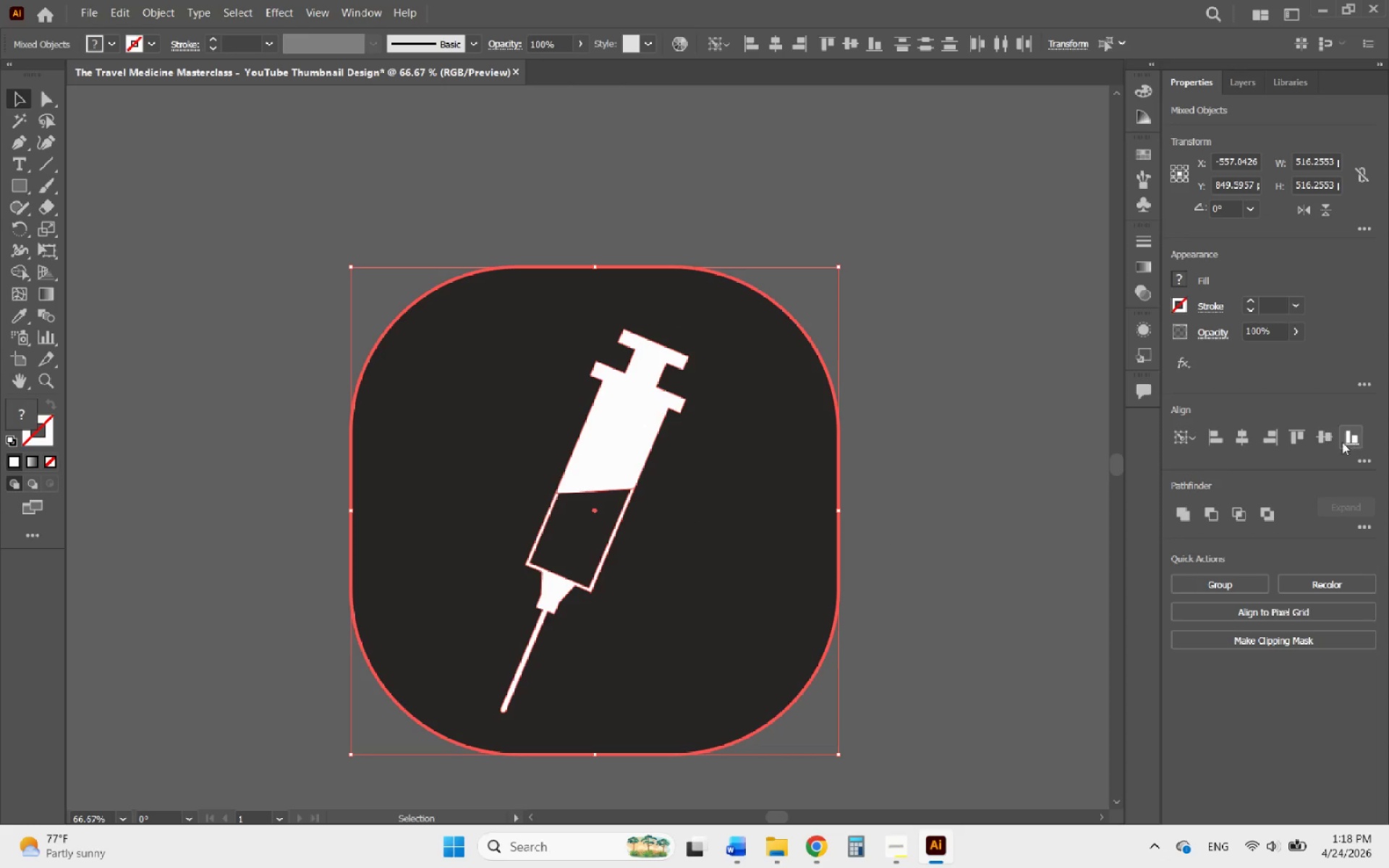 
left_click([1327, 440])
 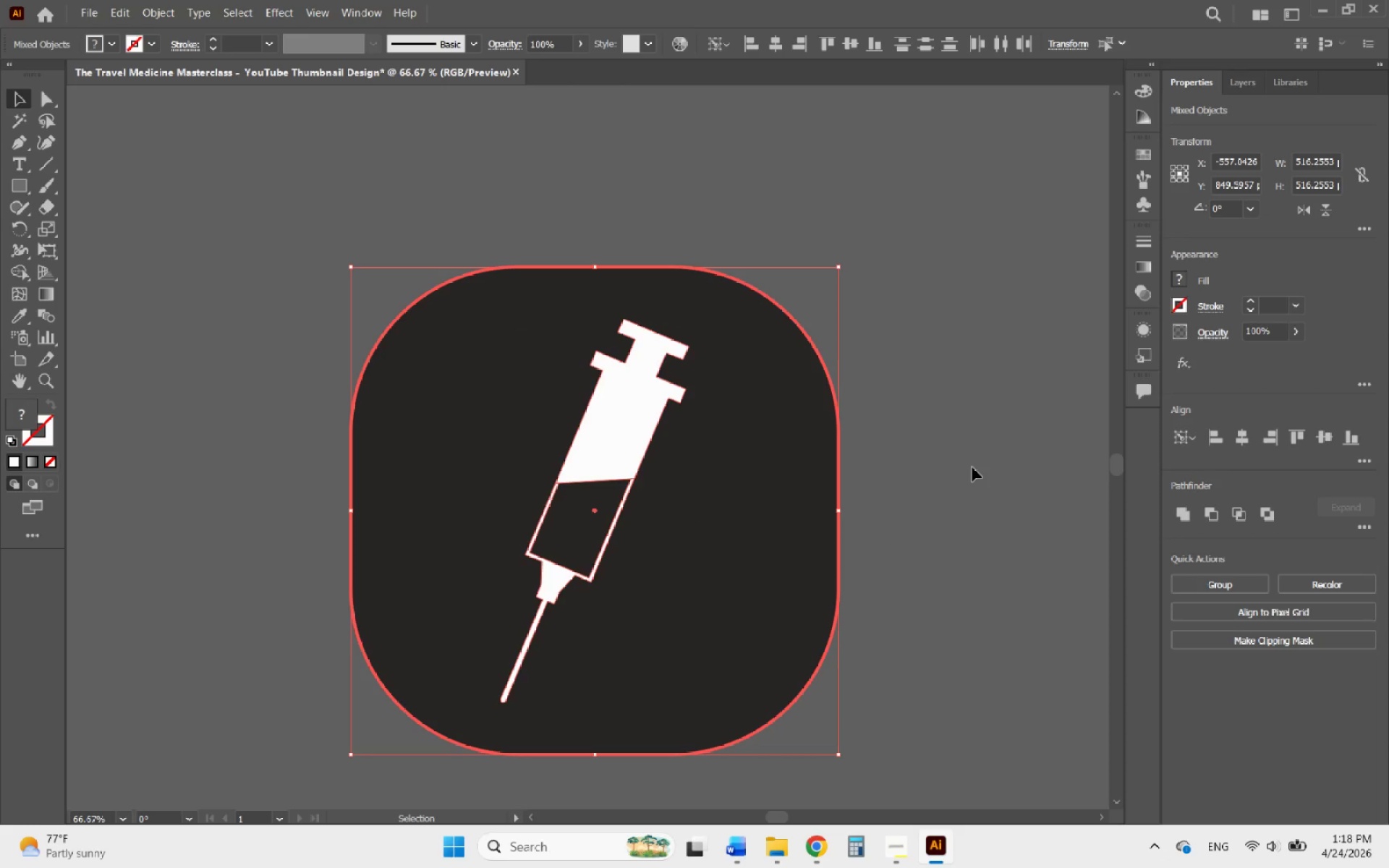 
left_click([972, 467])
 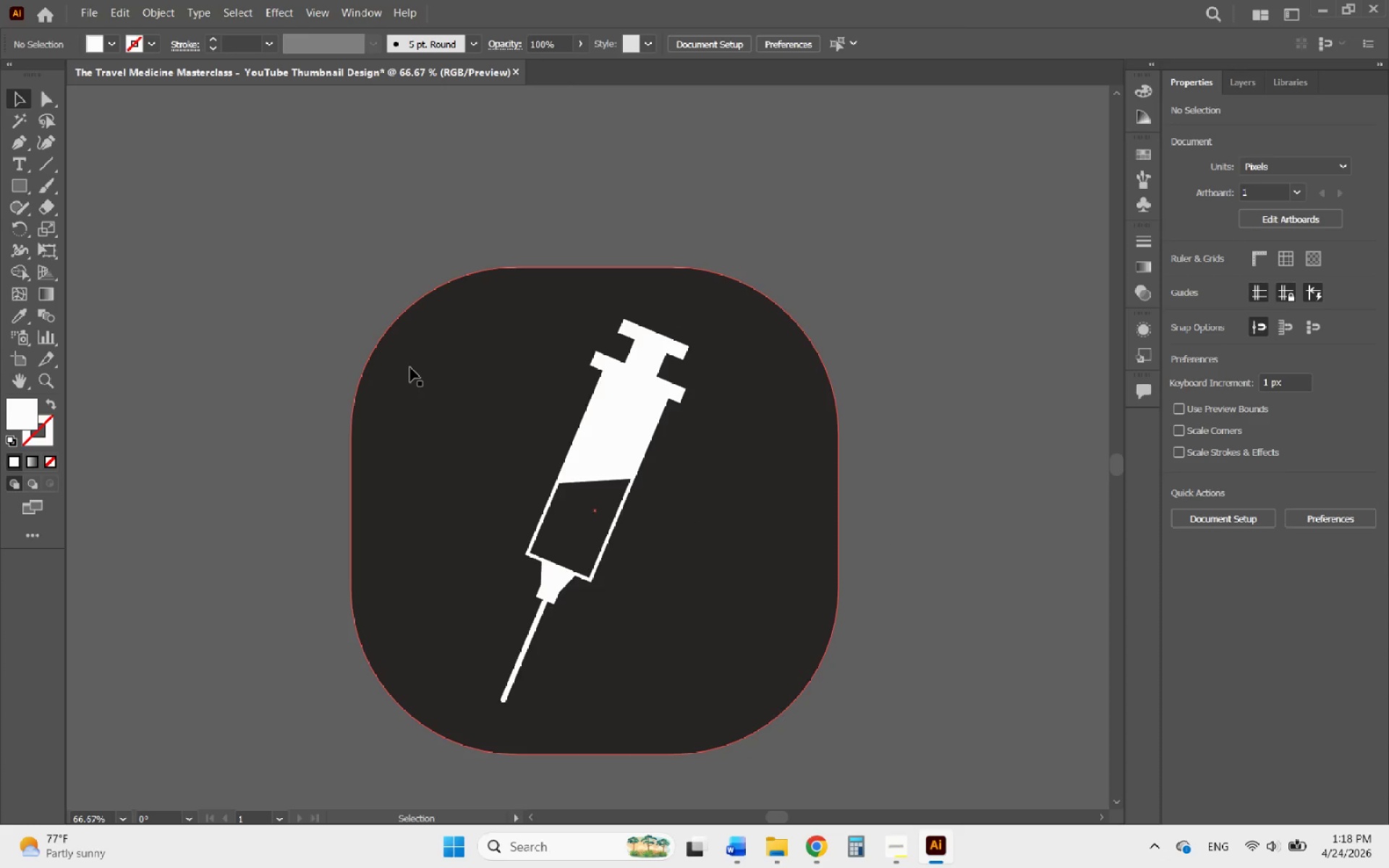 
hold_key(key=AltLeft, duration=1.5)